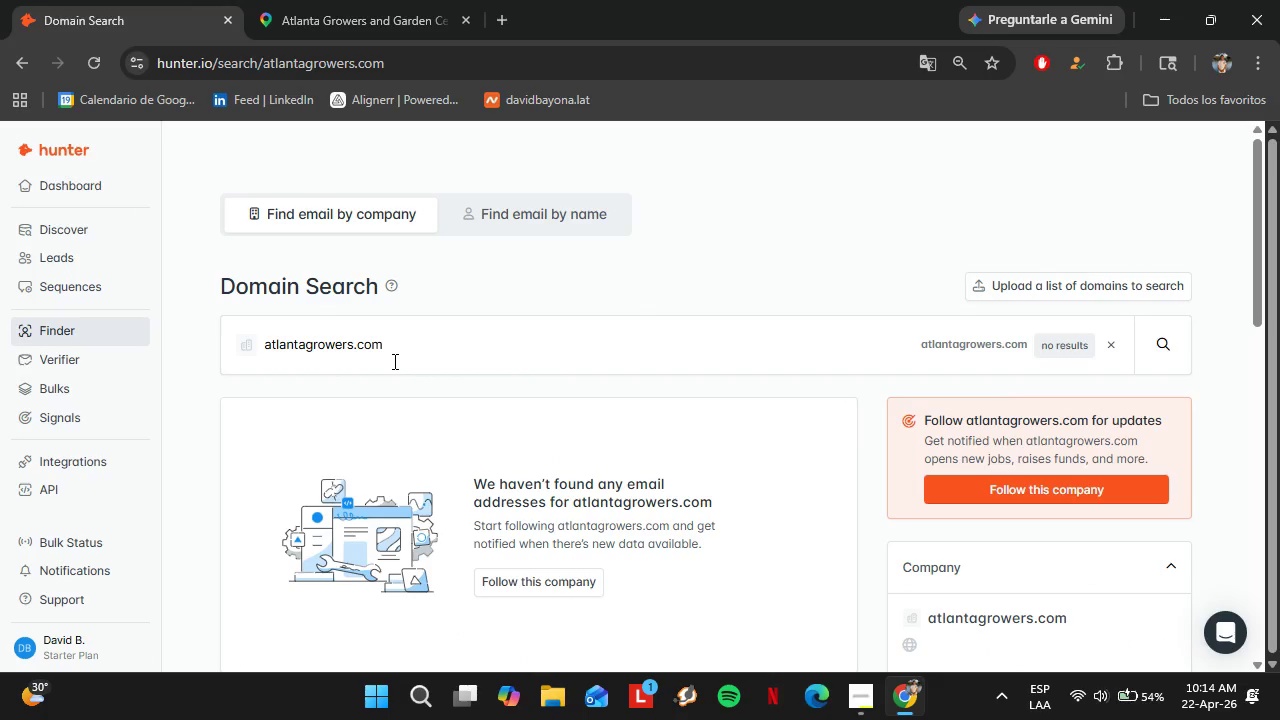 
wait(19.17)
 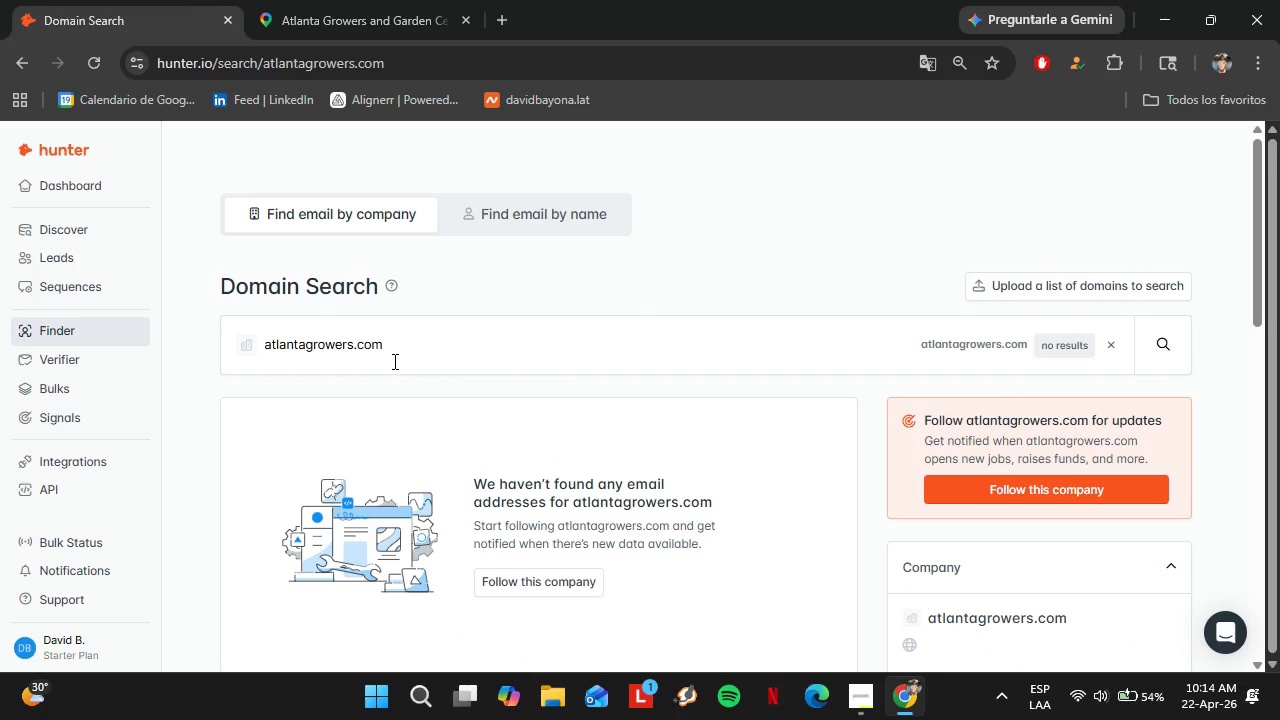 
left_click([379, 0])
 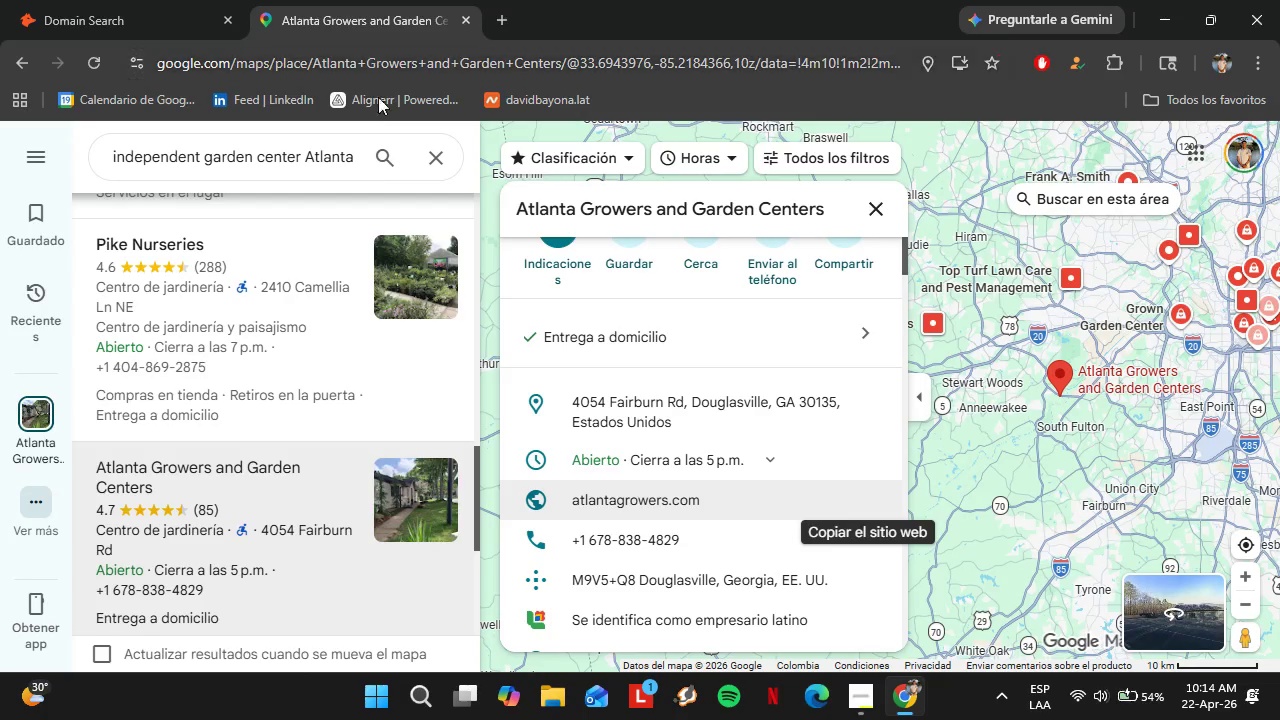 
scroll: coordinate [273, 434], scroll_direction: down, amount: 5.0
 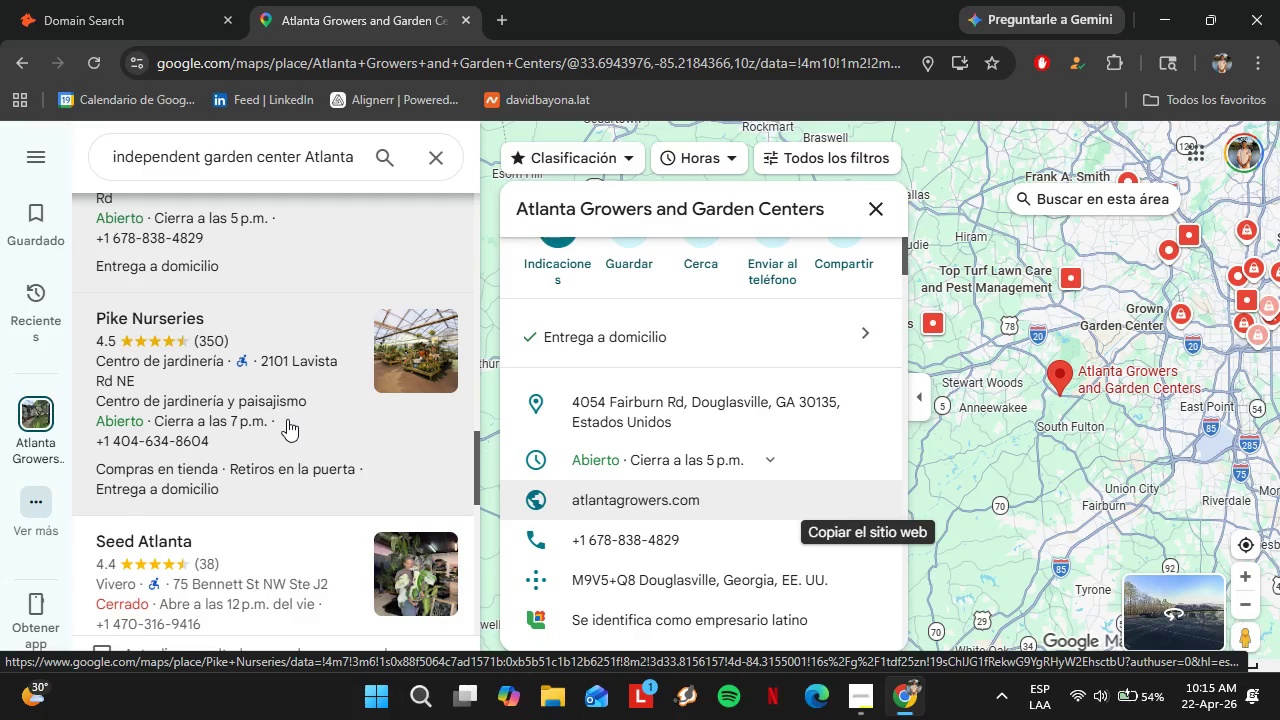 
wait(13.94)
 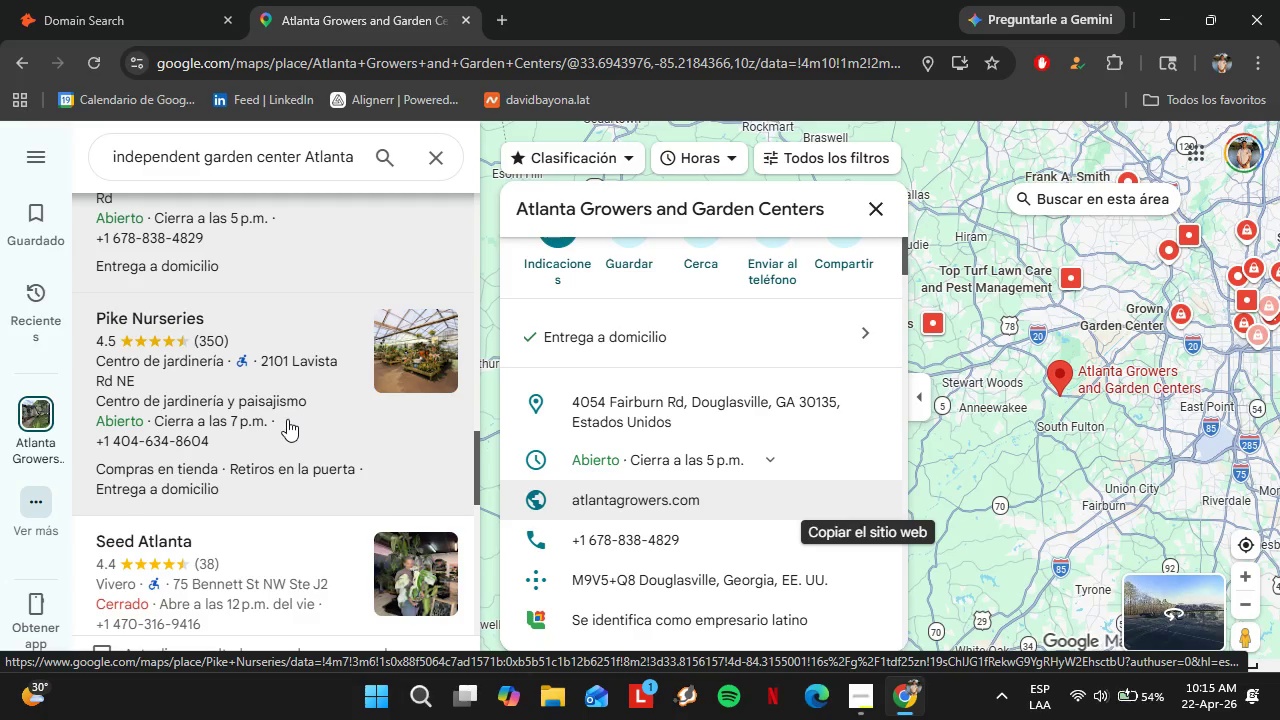 
scroll: coordinate [287, 419], scroll_direction: down, amount: 1.0
 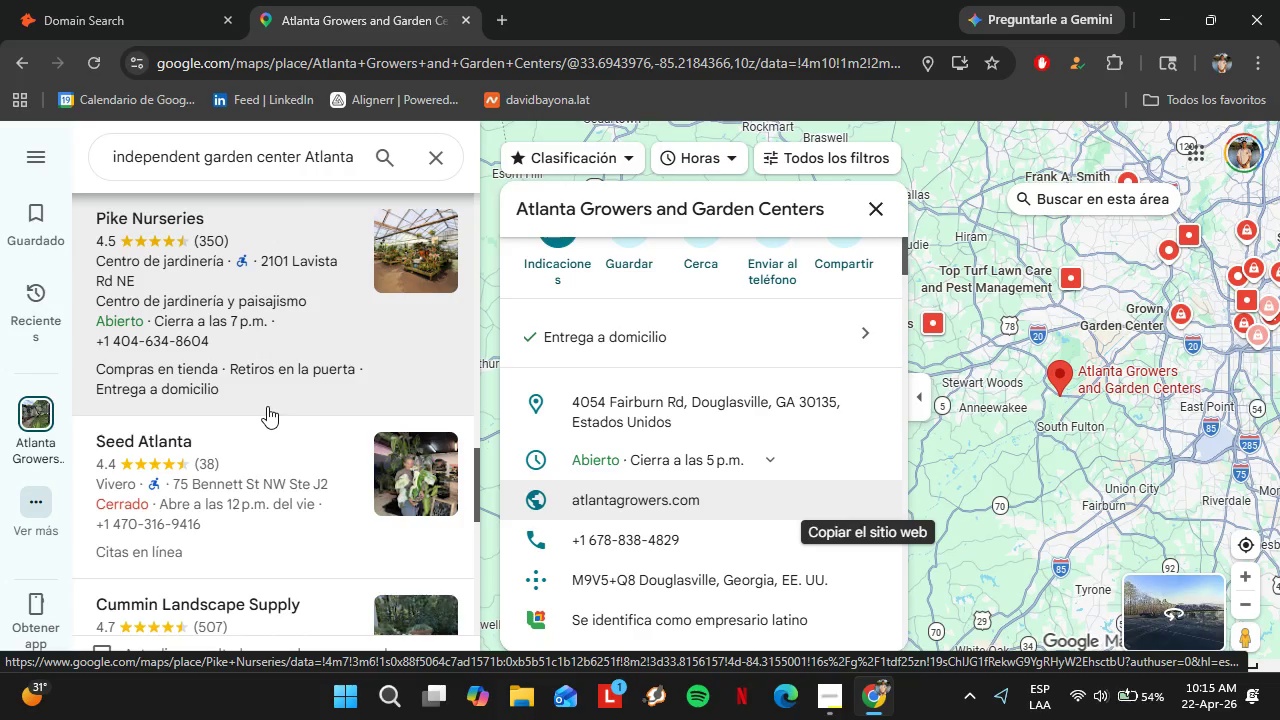 
left_click([268, 449])
 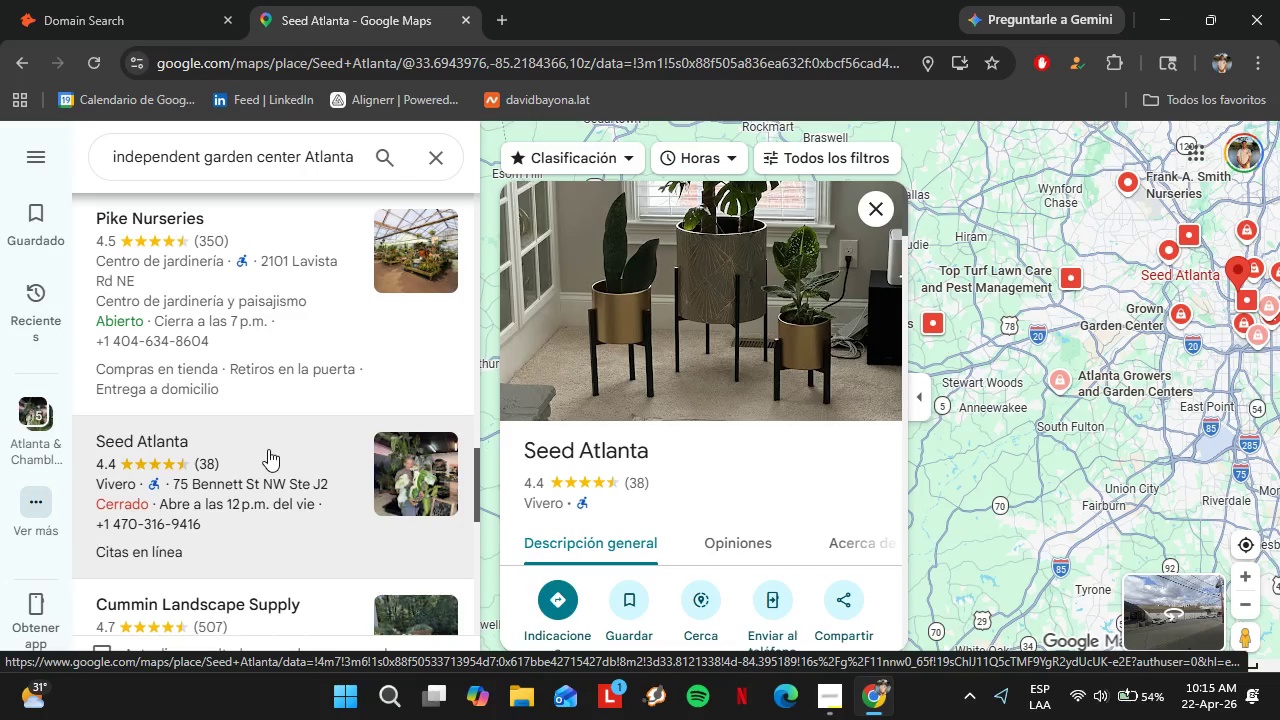 
wait(12.89)
 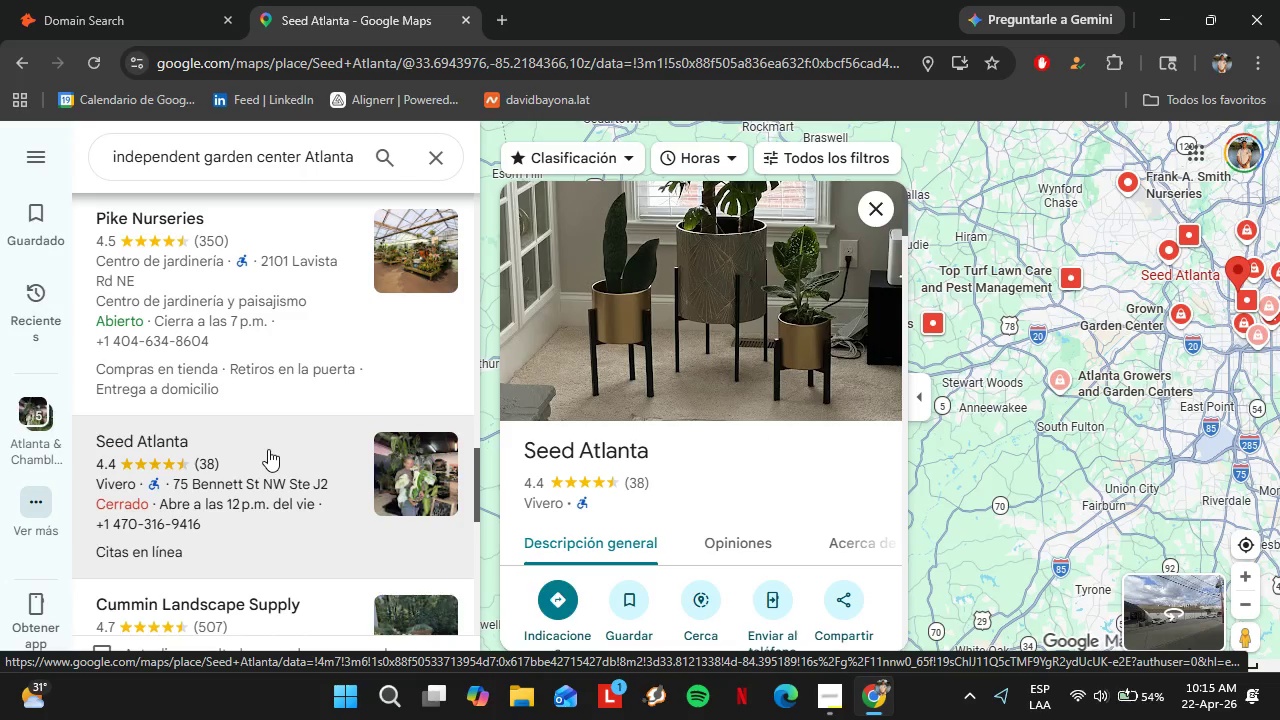 
scroll: coordinate [710, 395], scroll_direction: down, amount: 4.0
 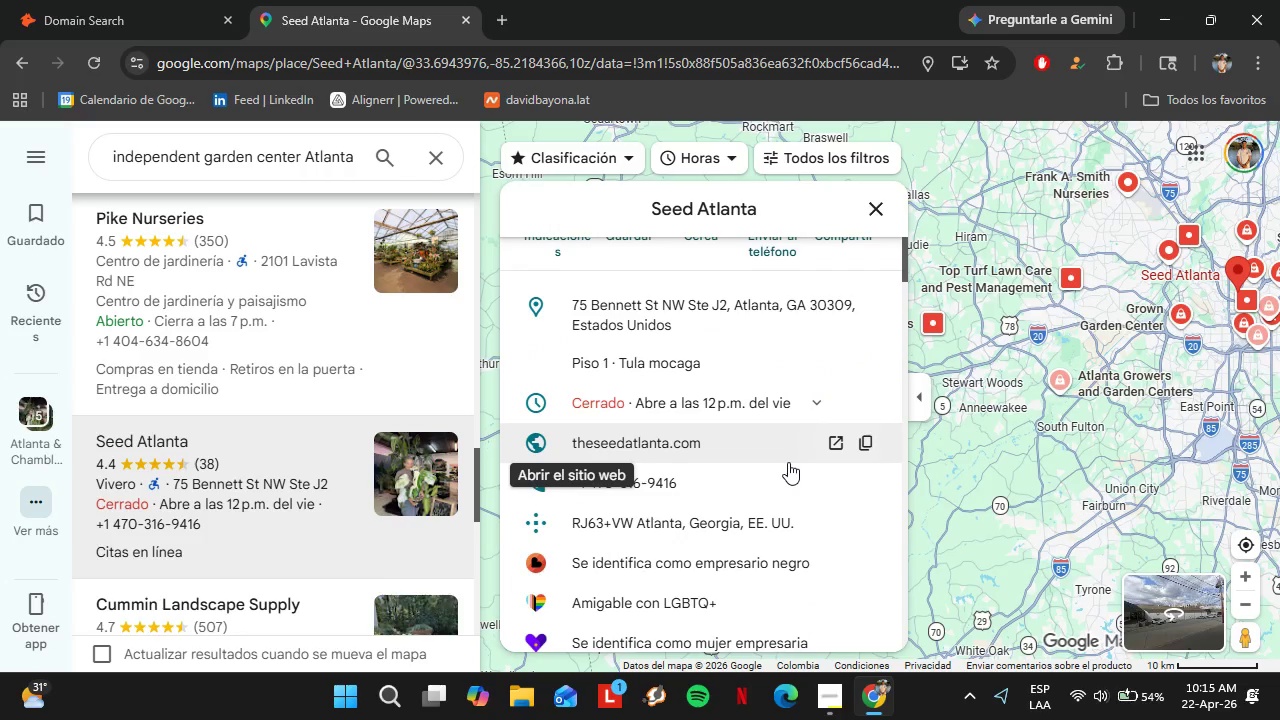 
left_click([859, 442])
 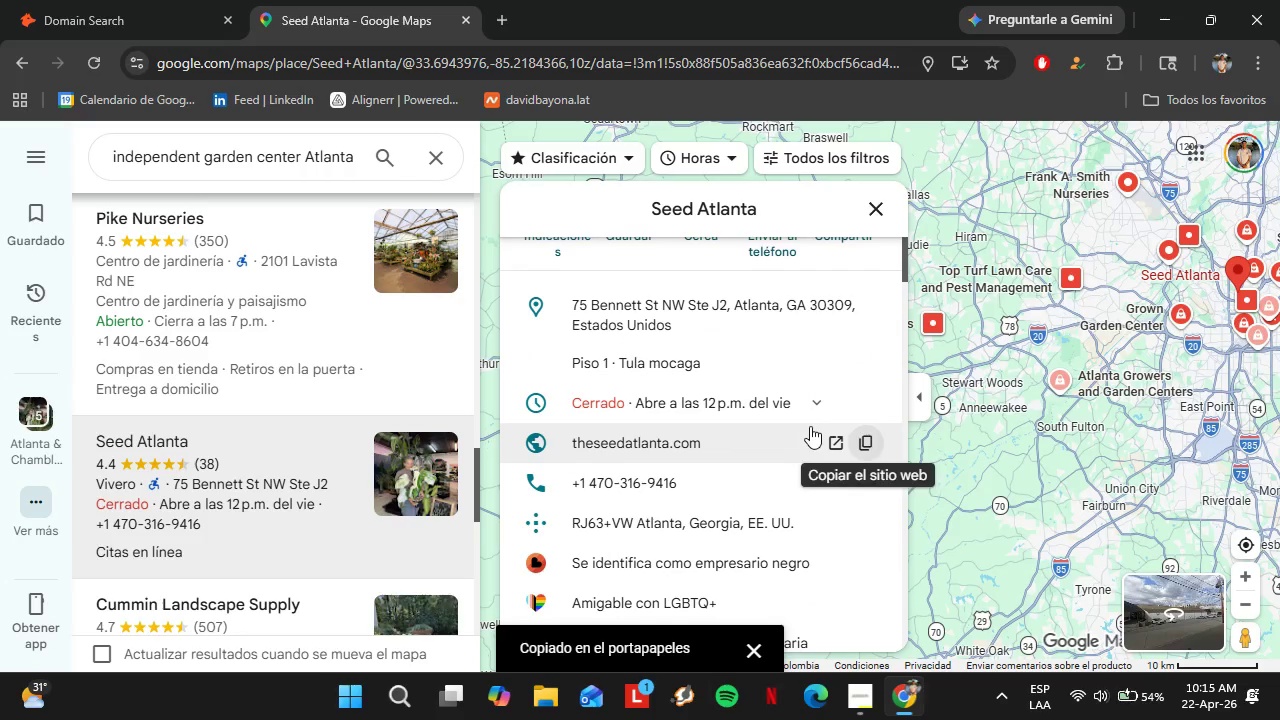 
left_click([52, 0])
 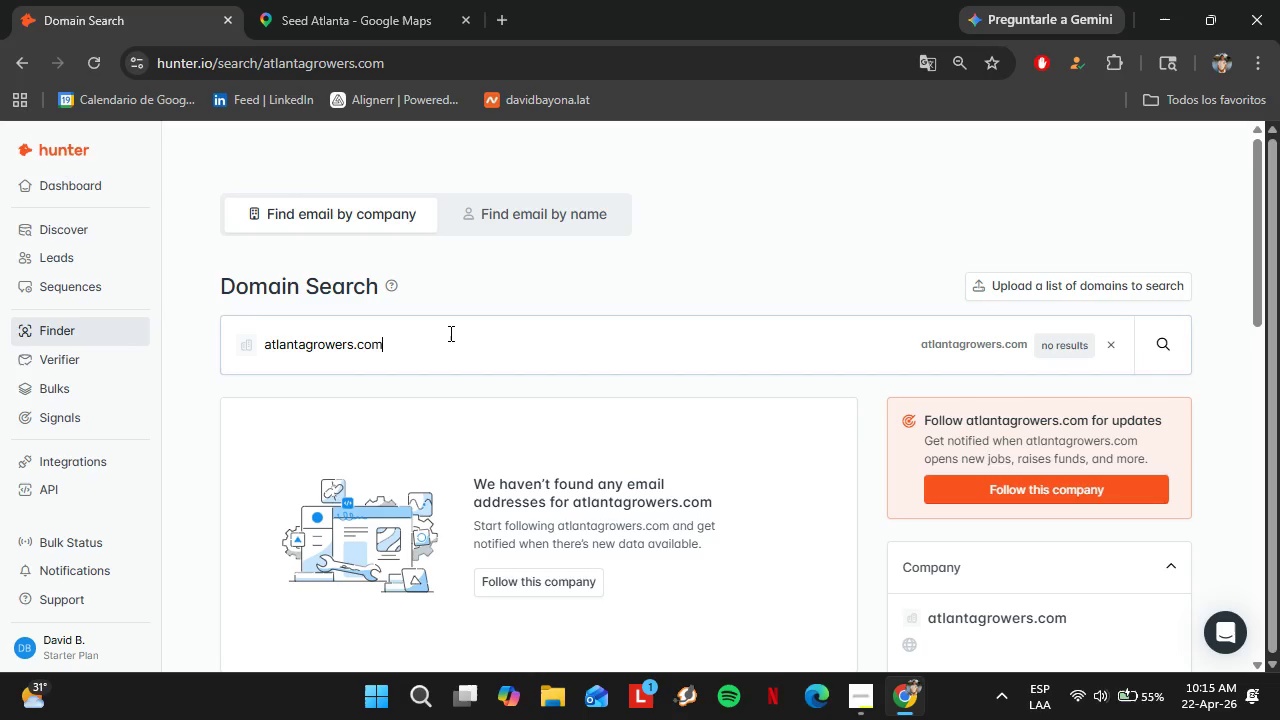 
double_click([449, 333])
 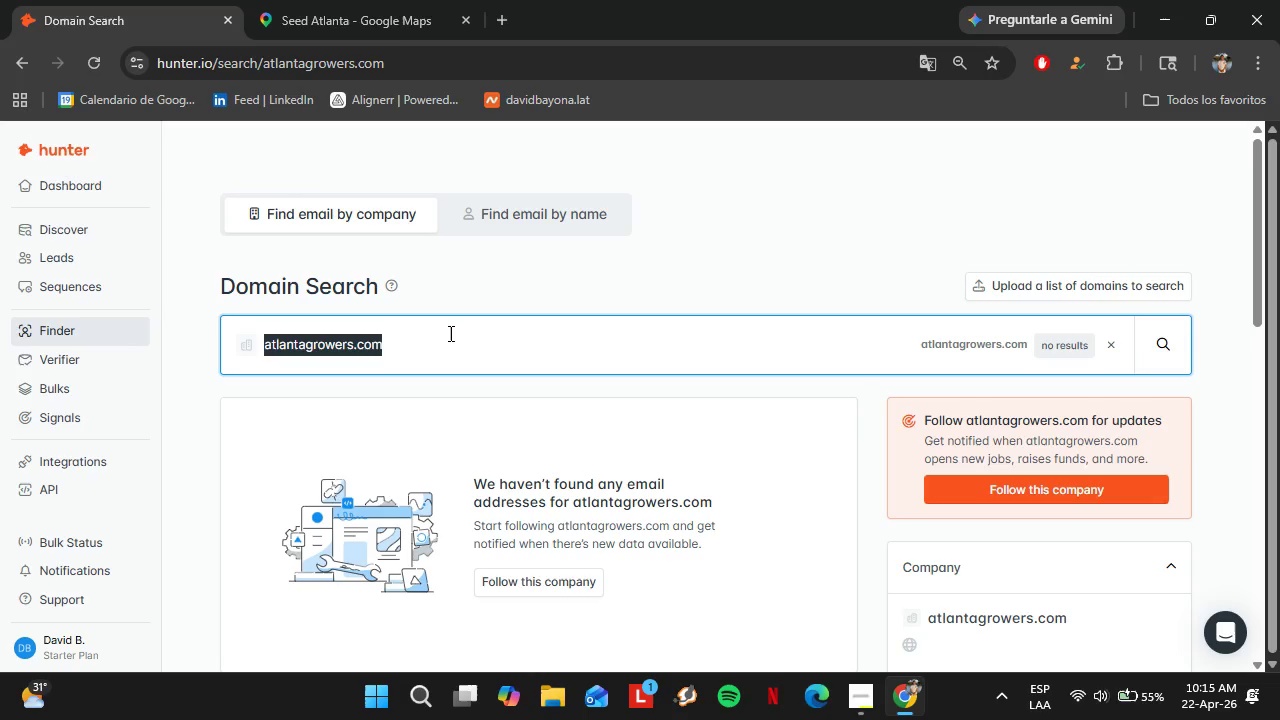 
triple_click([449, 333])
 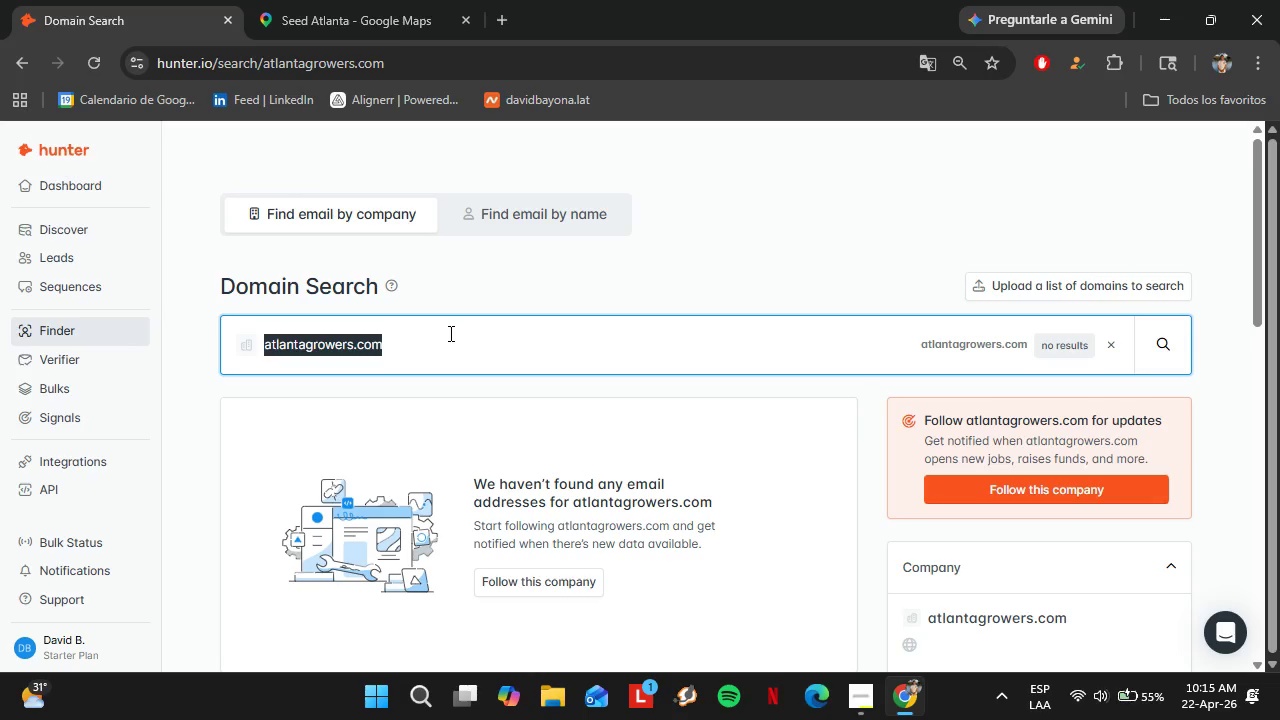 
key(Control+V)
 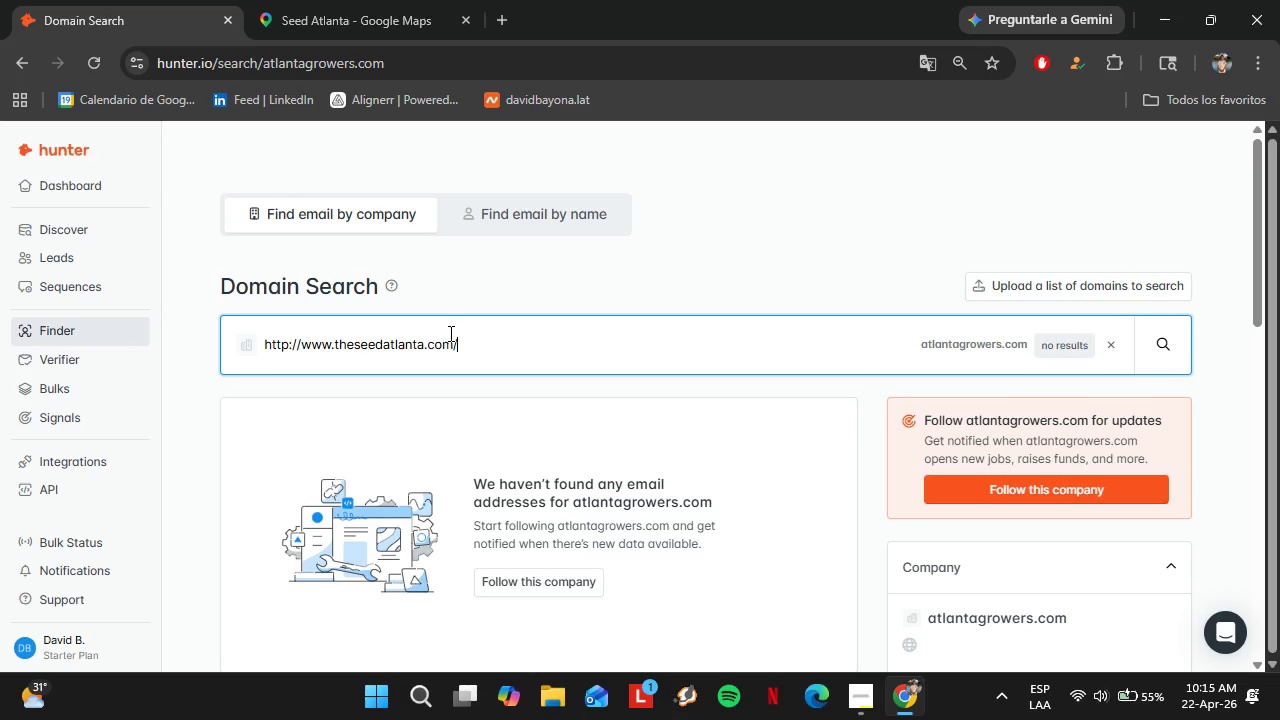 
key(Enter)
 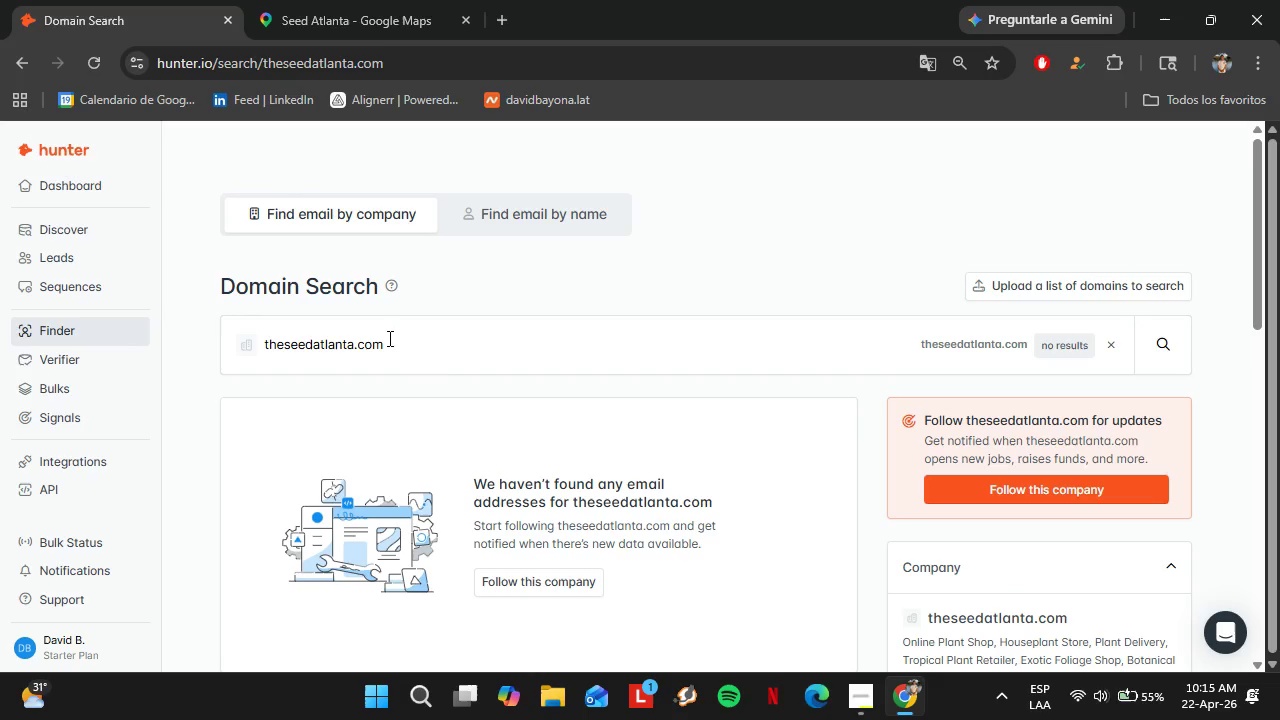 
left_click_drag(start_coordinate=[243, 0], to_coordinate=[253, 0])
 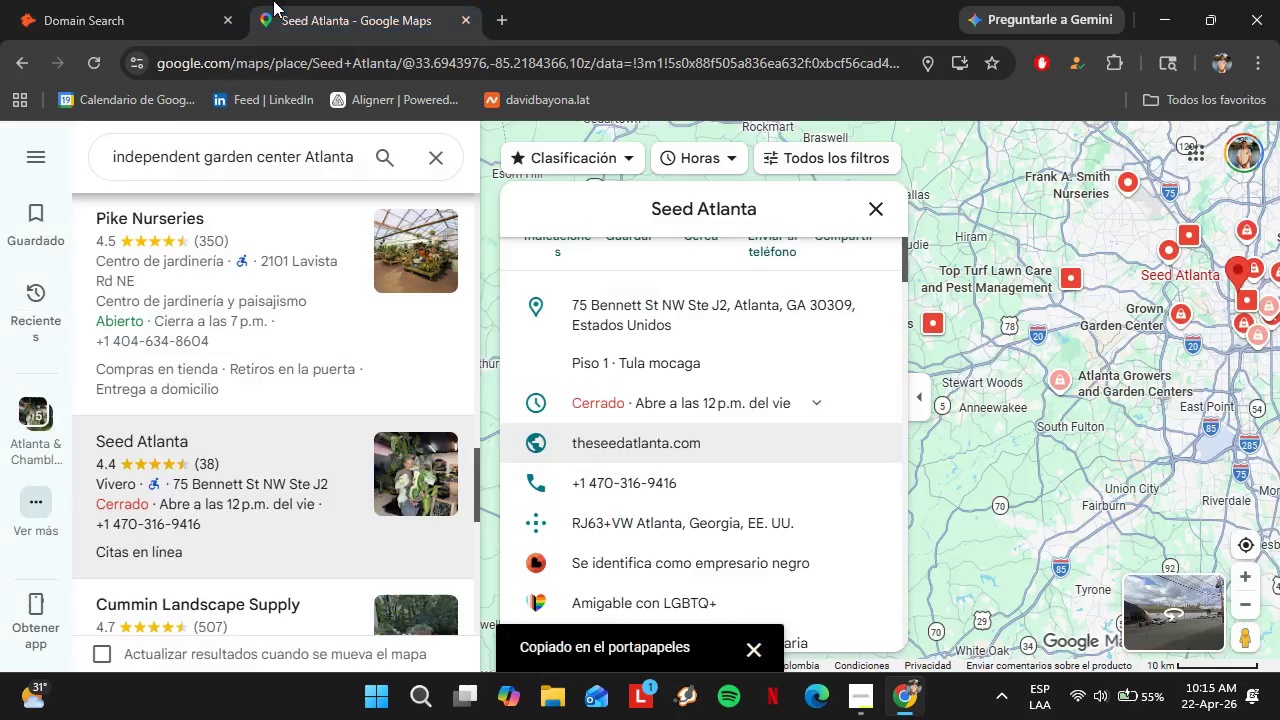 
double_click([273, 0])
 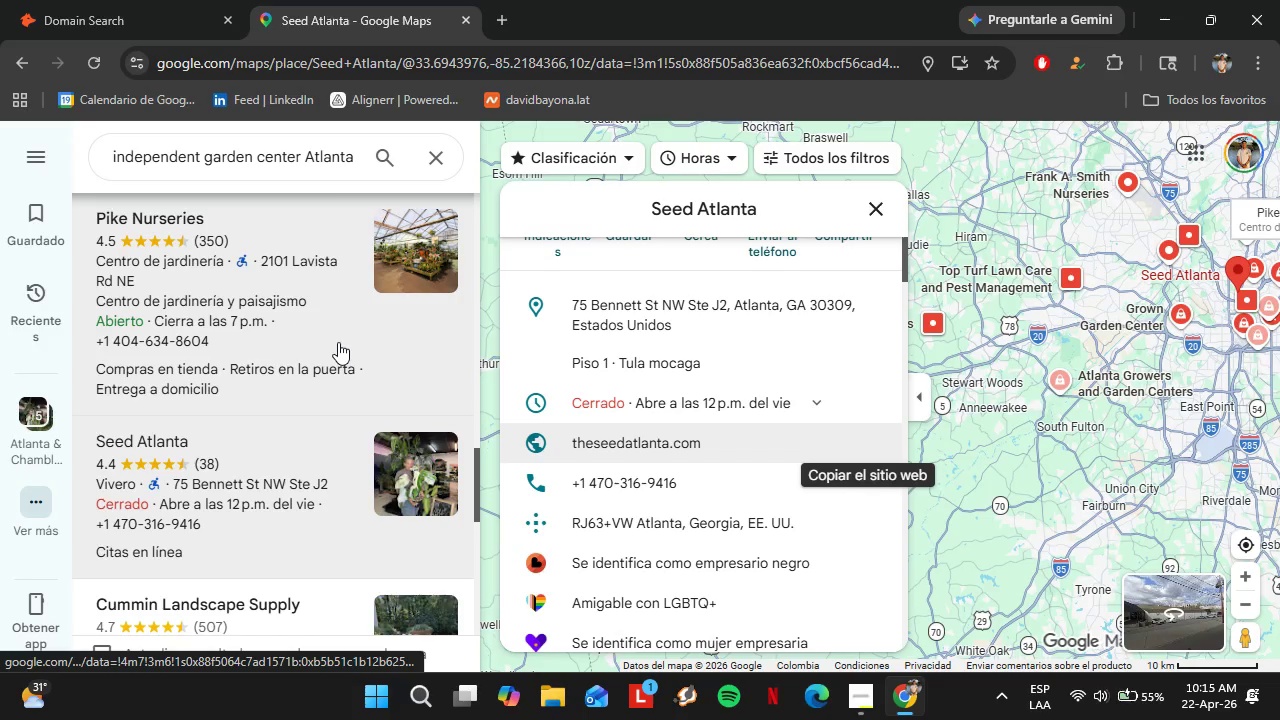 
scroll: coordinate [340, 342], scroll_direction: down, amount: 1.0
 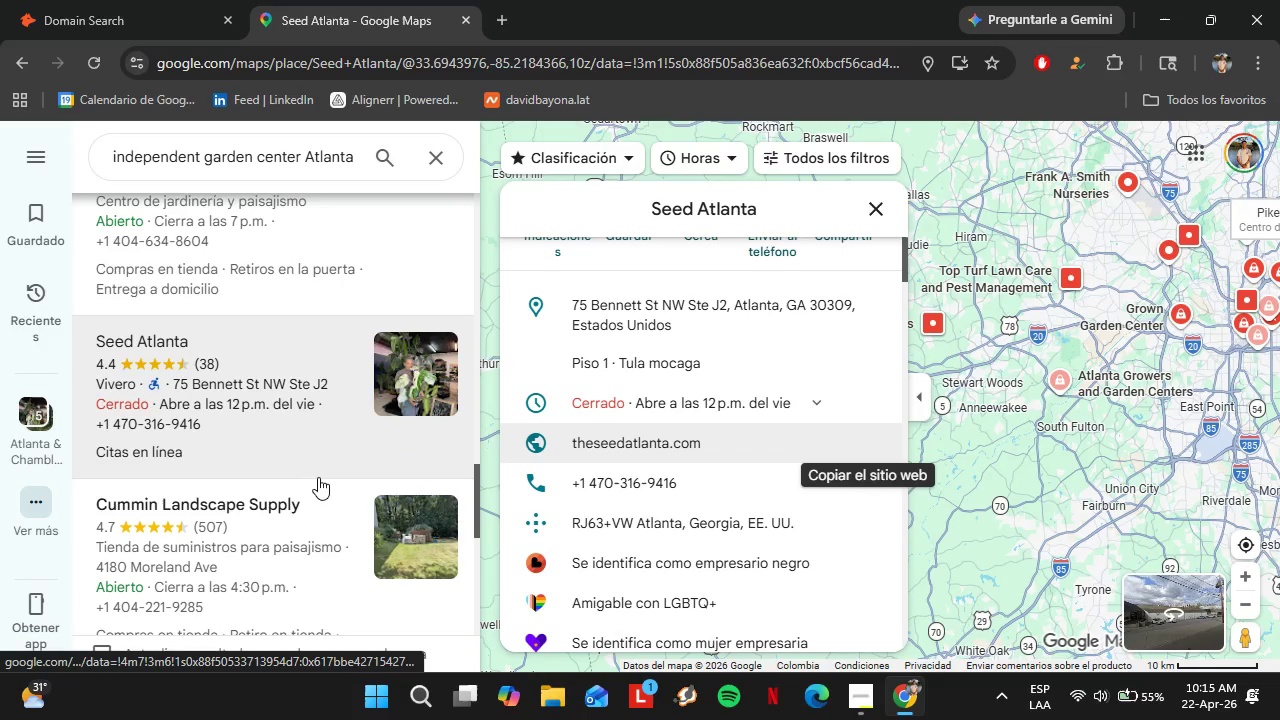 
left_click([268, 525])
 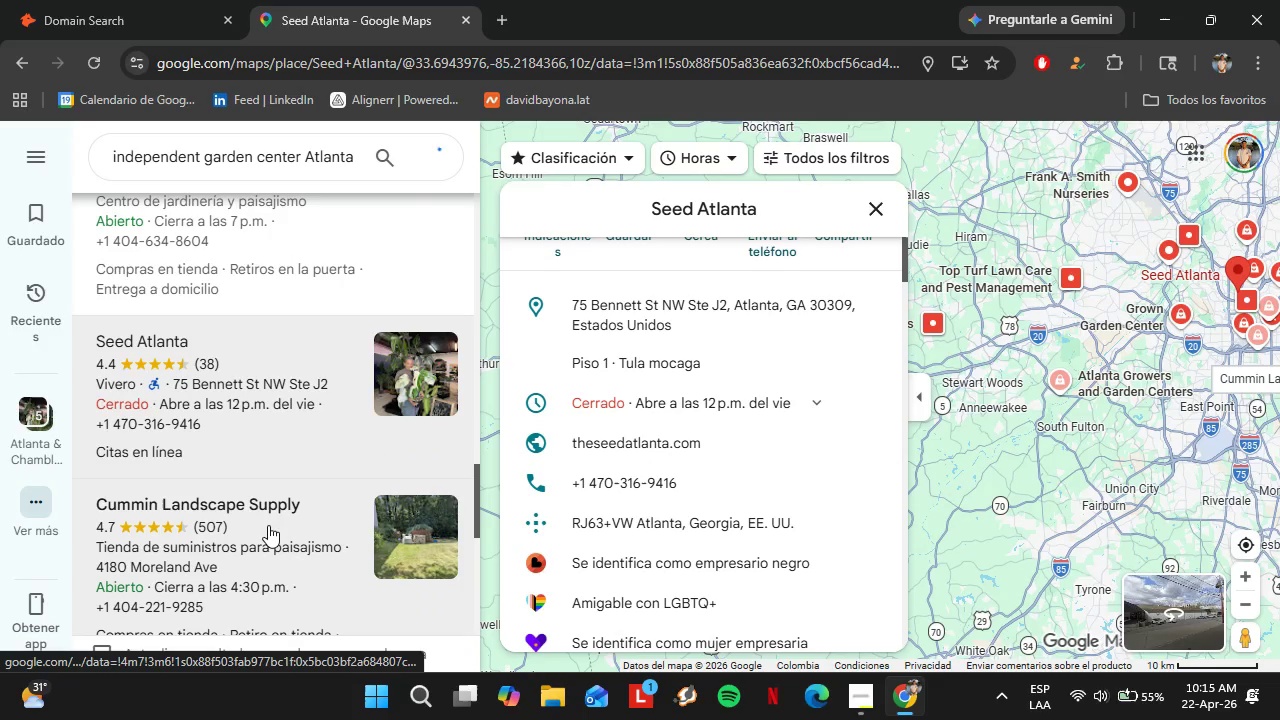 
mouse_move([550, 416])
 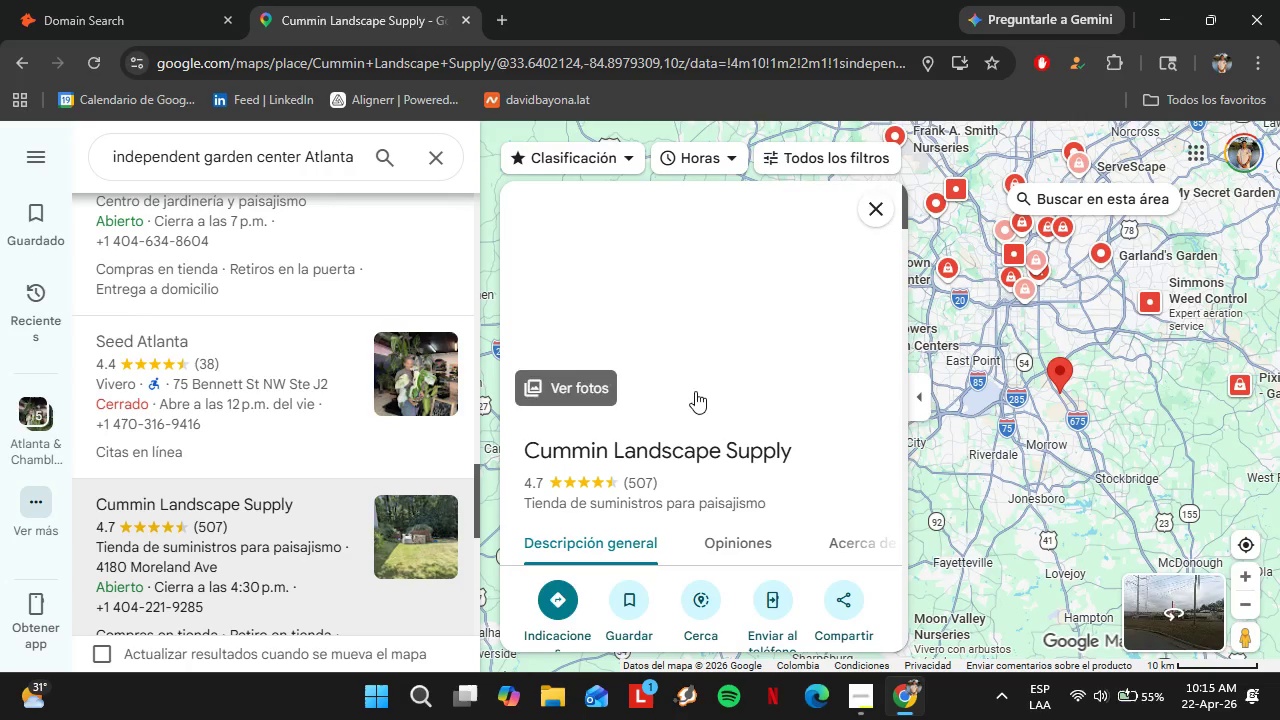 
scroll: coordinate [744, 445], scroll_direction: down, amount: 3.0
 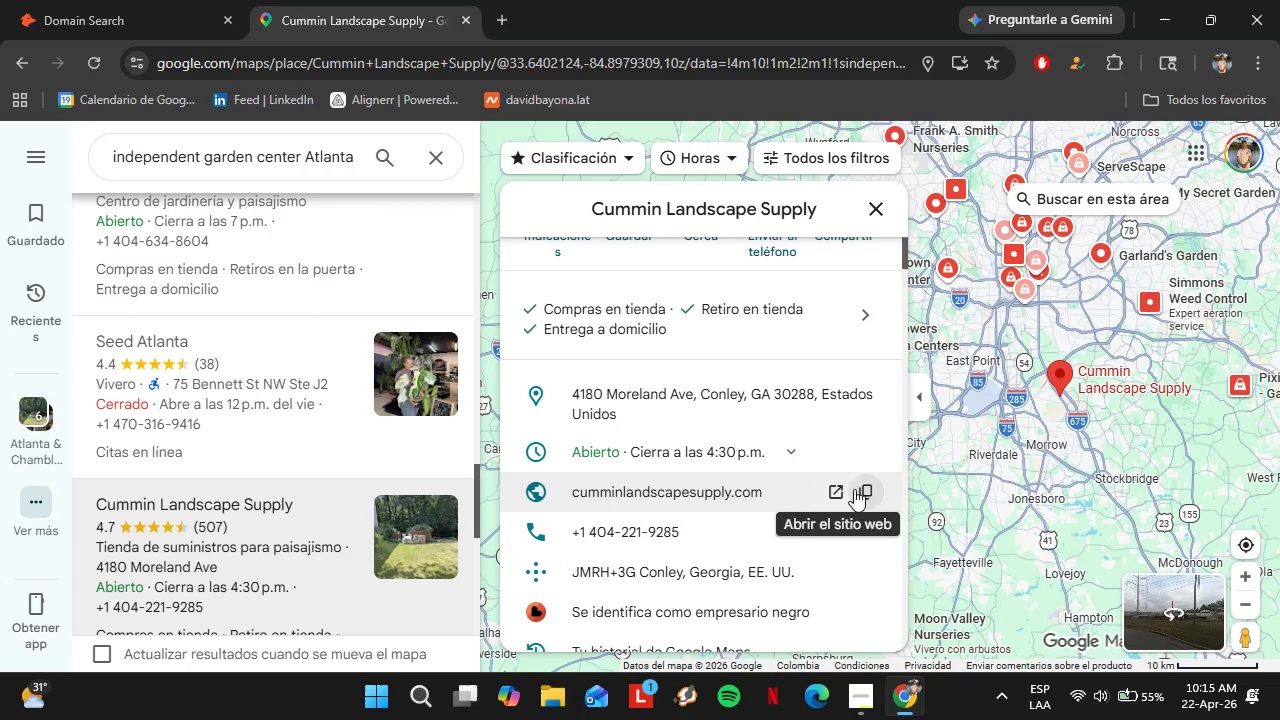 
left_click([863, 489])
 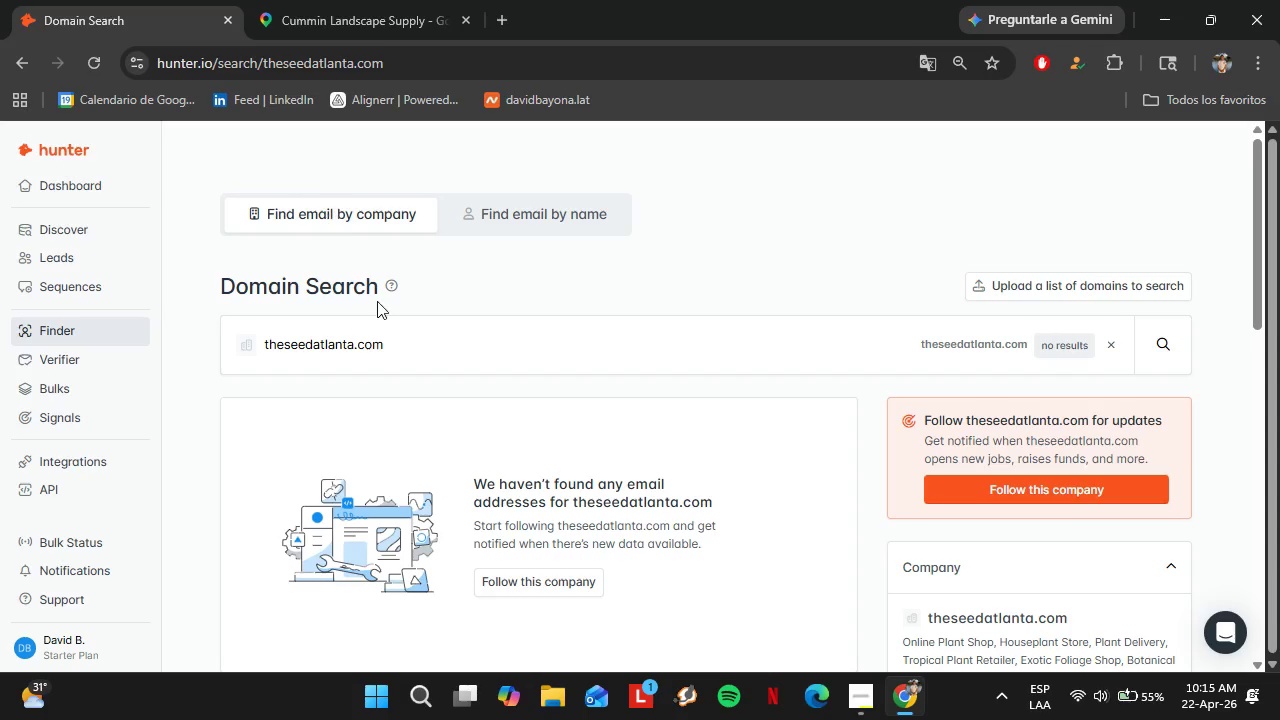 
left_click_drag(start_coordinate=[406, 361], to_coordinate=[257, 357])
 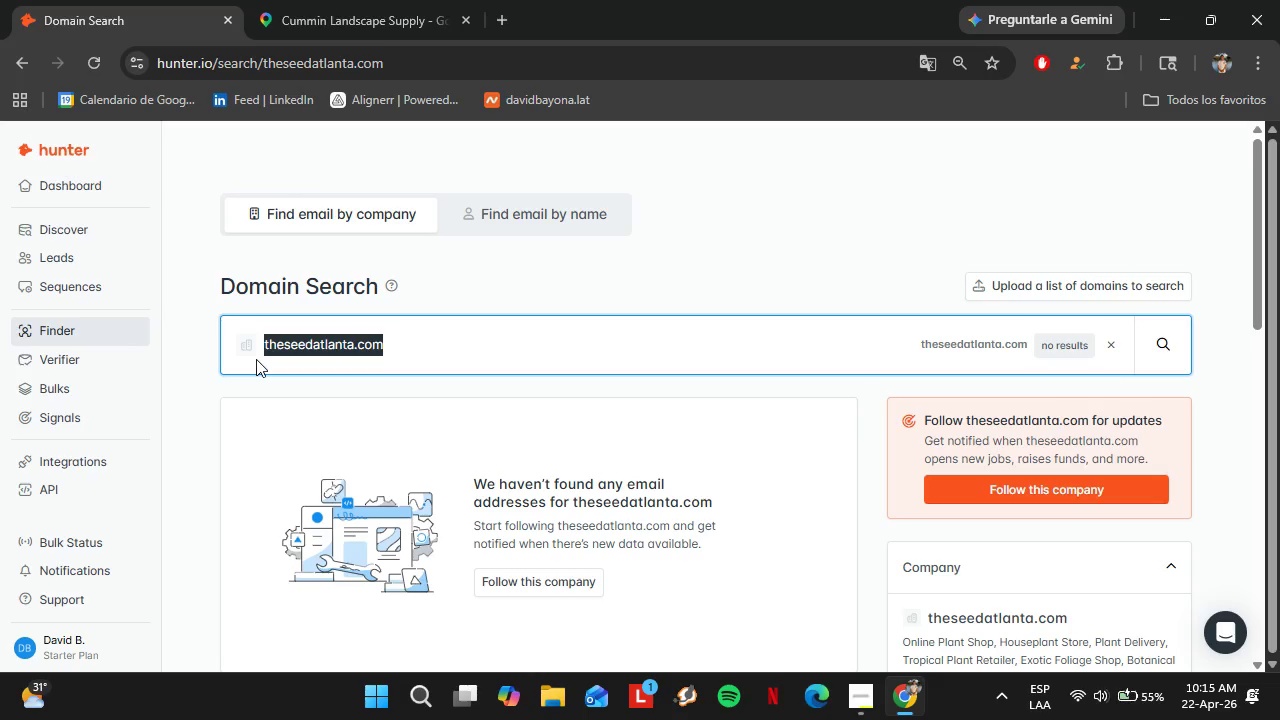 
key(Control+V)
 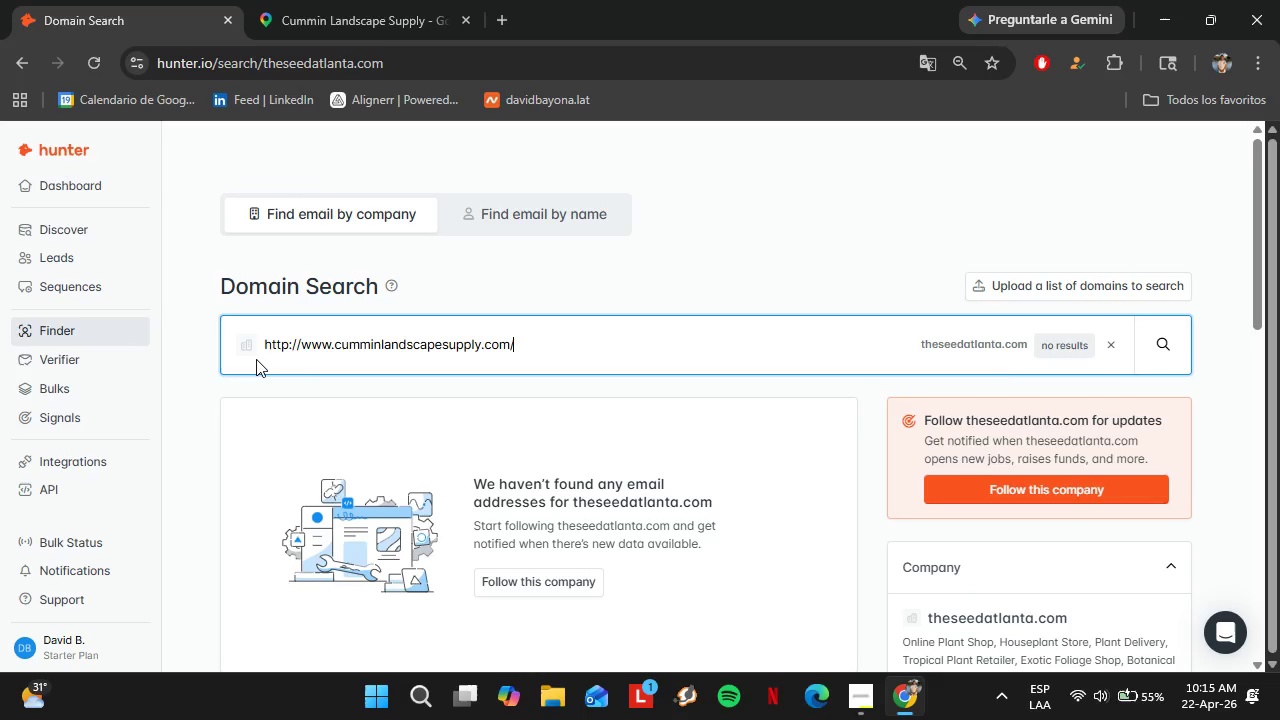 
key(Enter)
 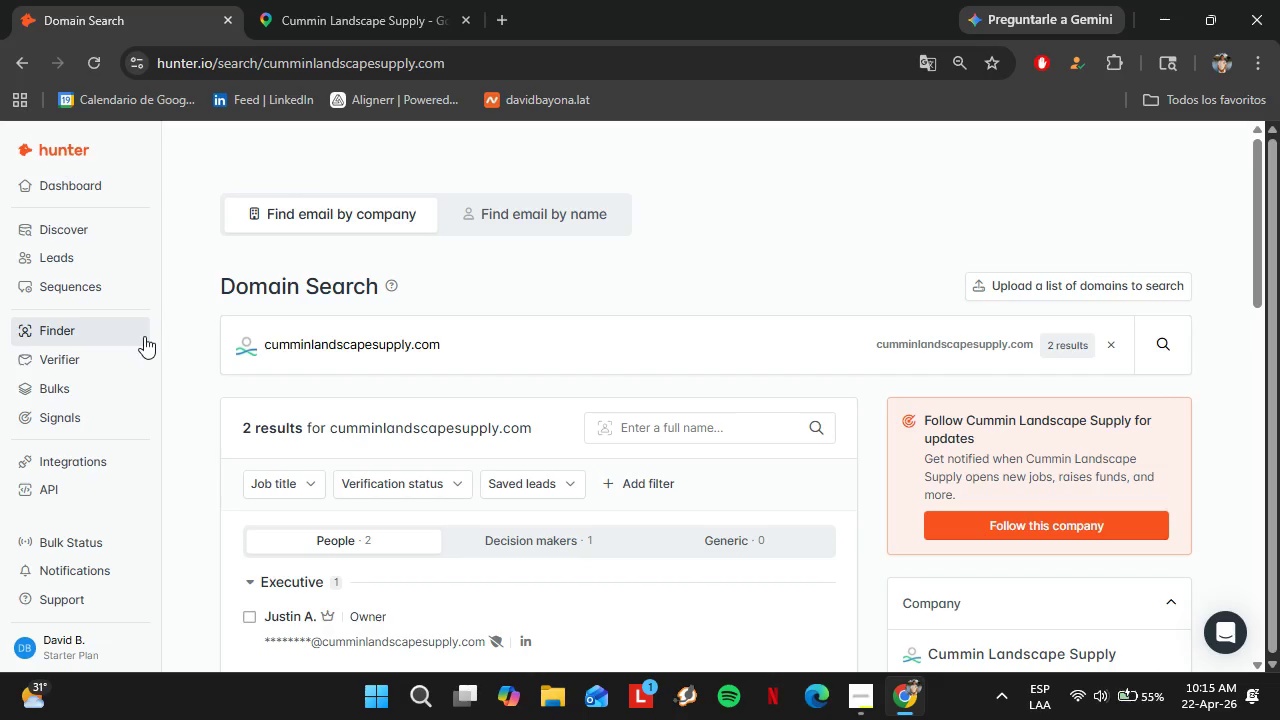 
wait(8.08)
 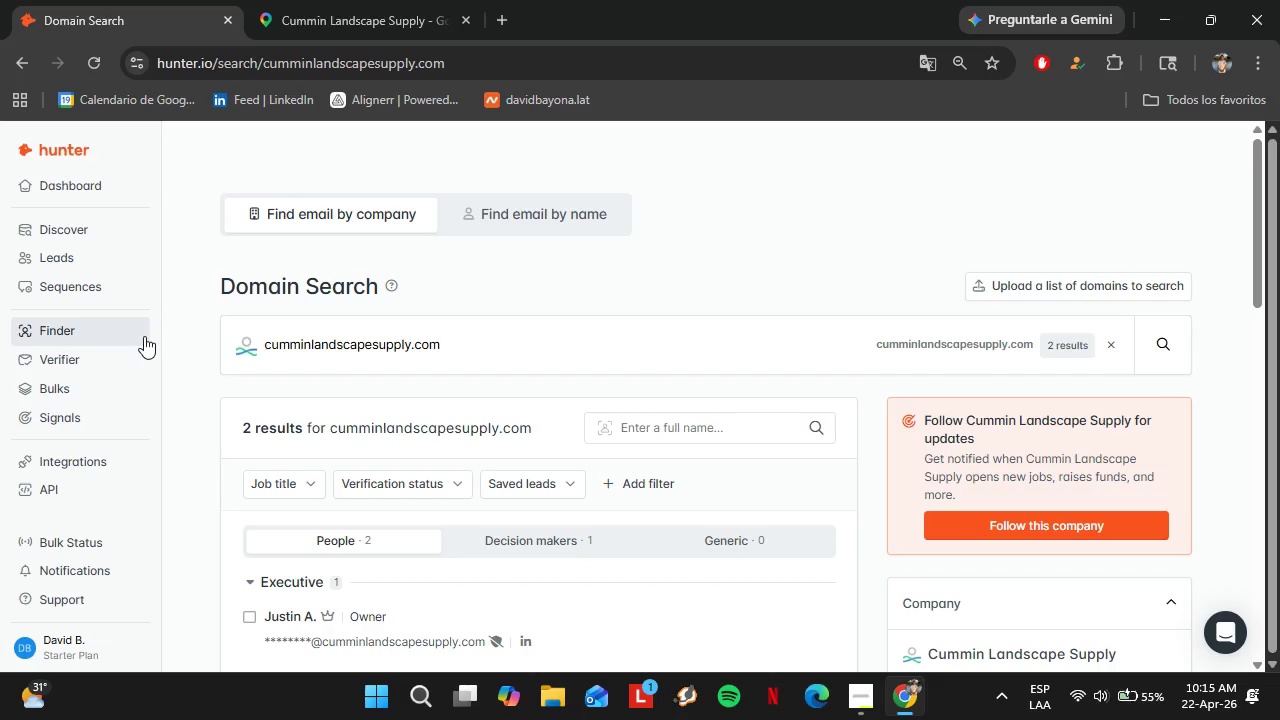 
scroll: coordinate [376, 380], scroll_direction: down, amount: 3.0
 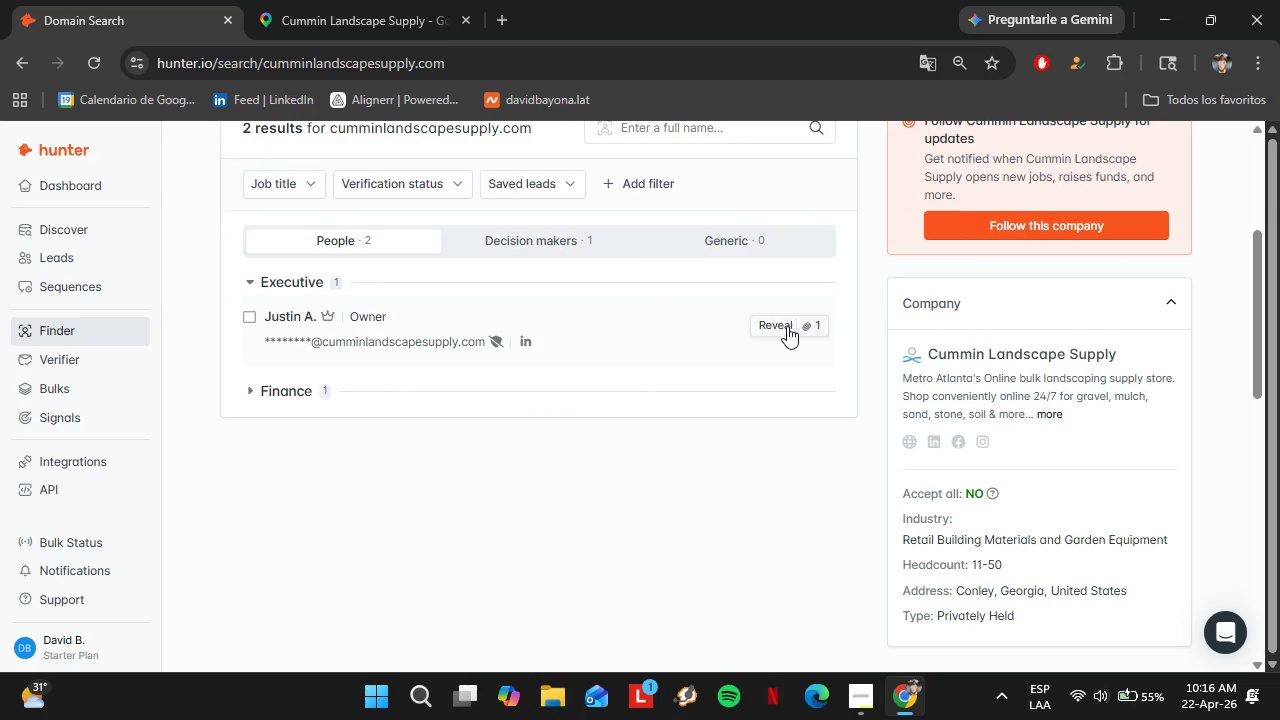 
left_click([787, 326])
 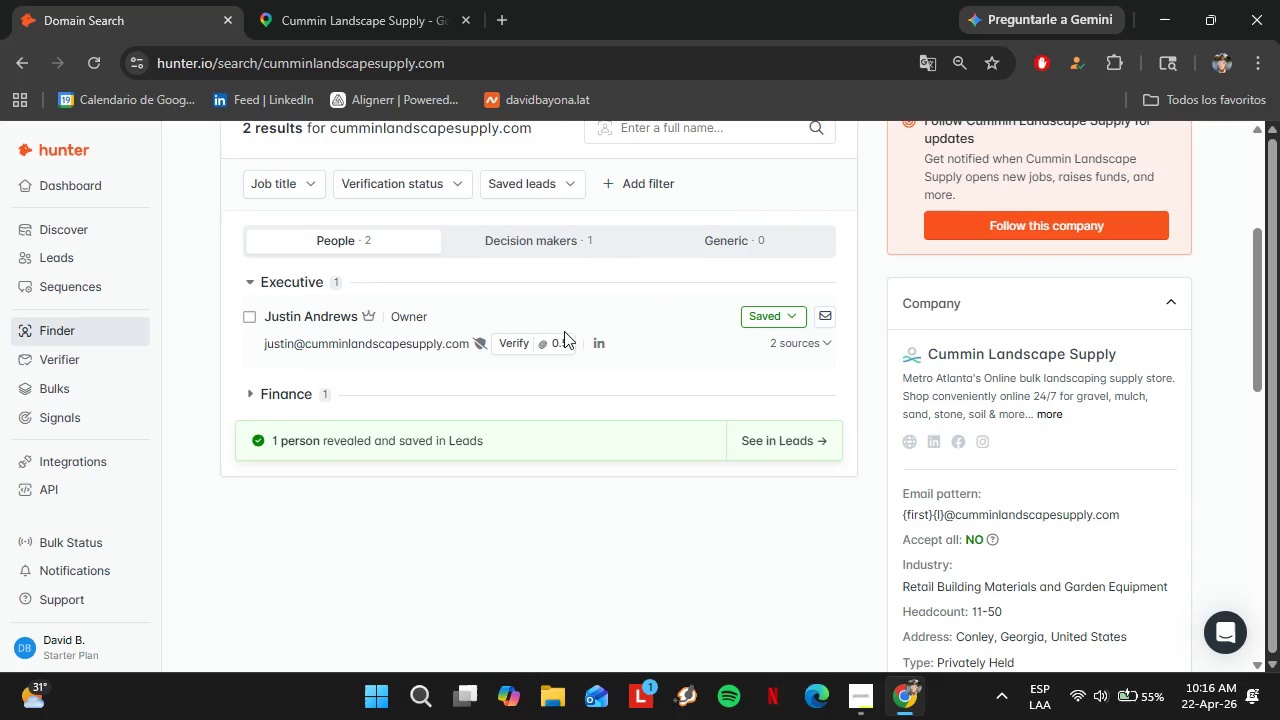 
left_click([537, 336])
 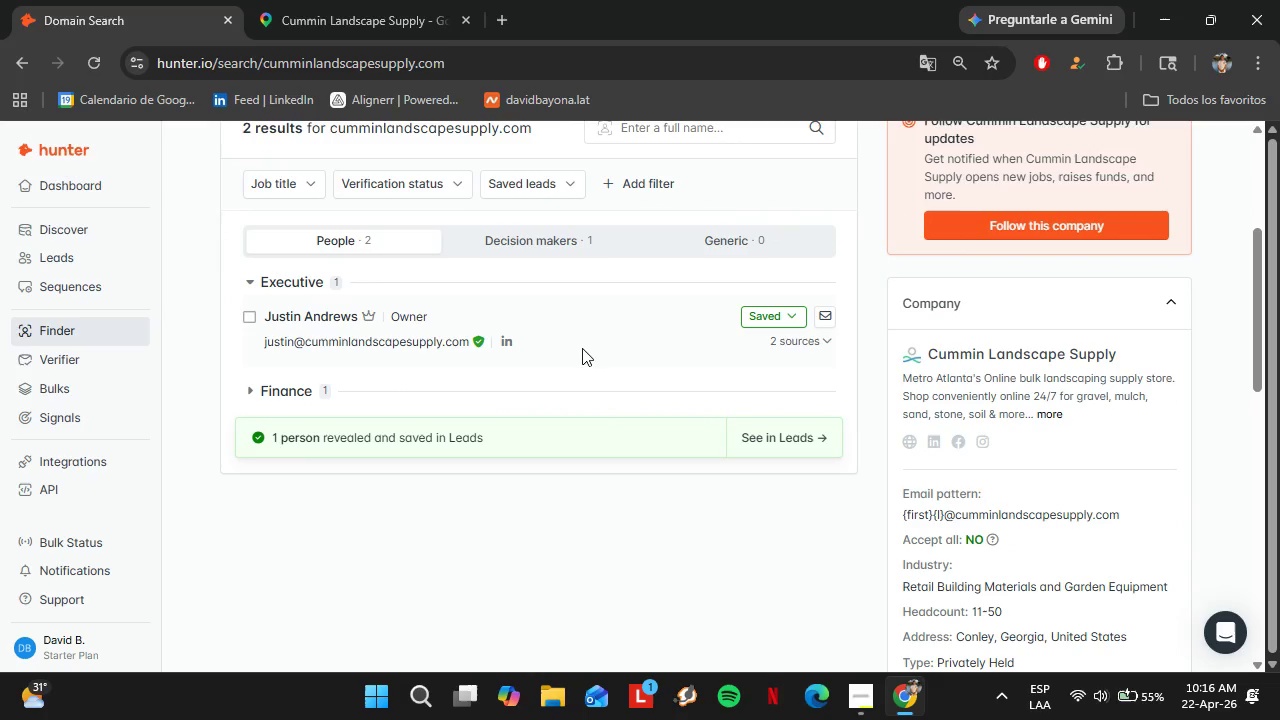 
left_click([758, 325])
 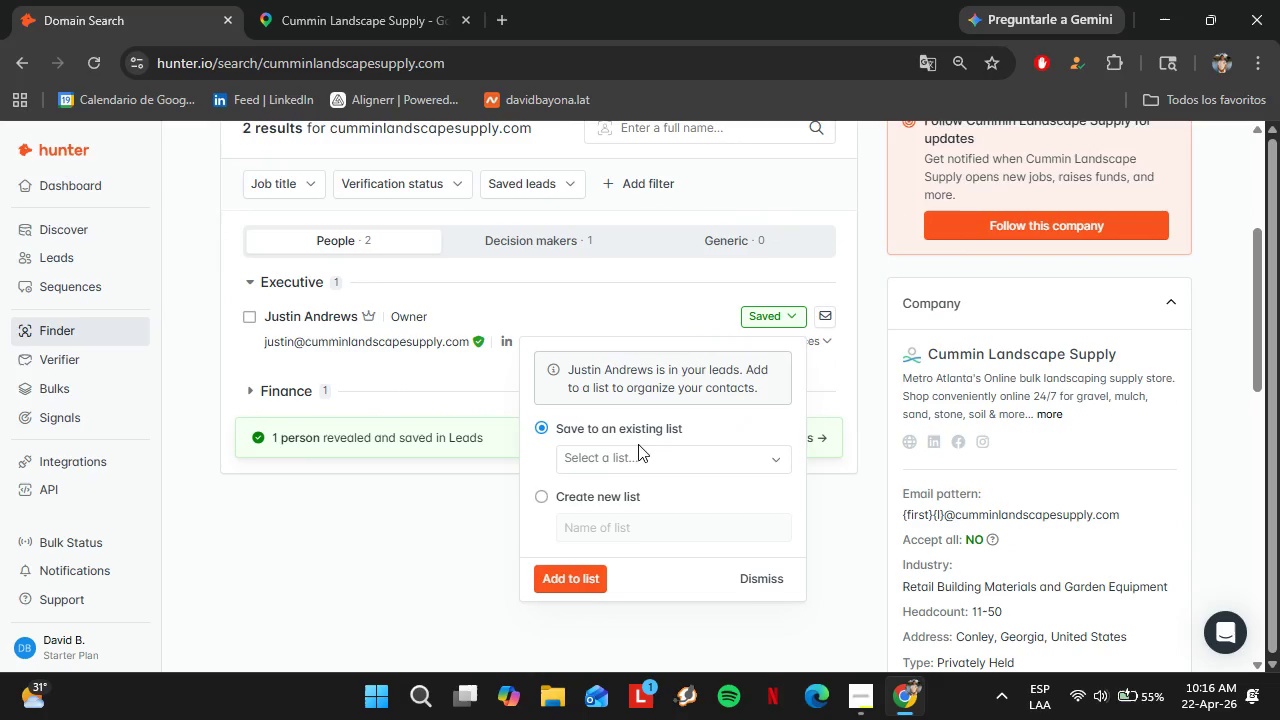 
left_click([637, 445])
 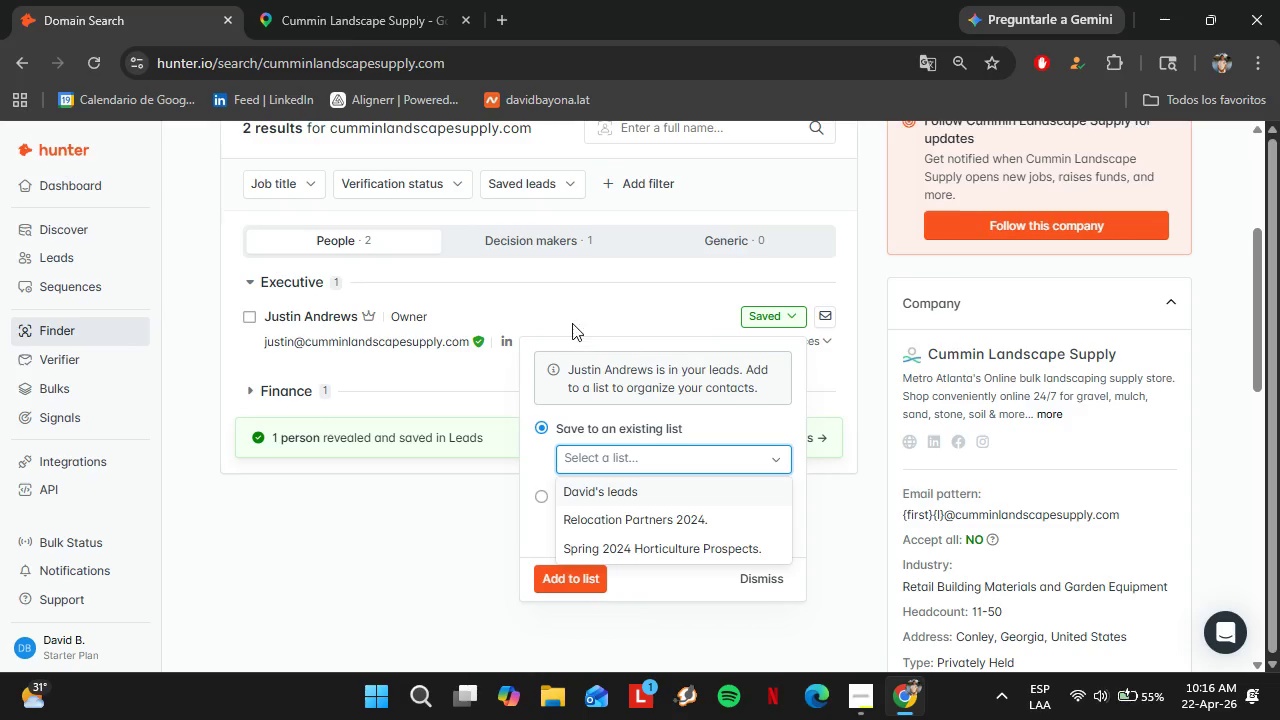 
left_click([302, 0])
 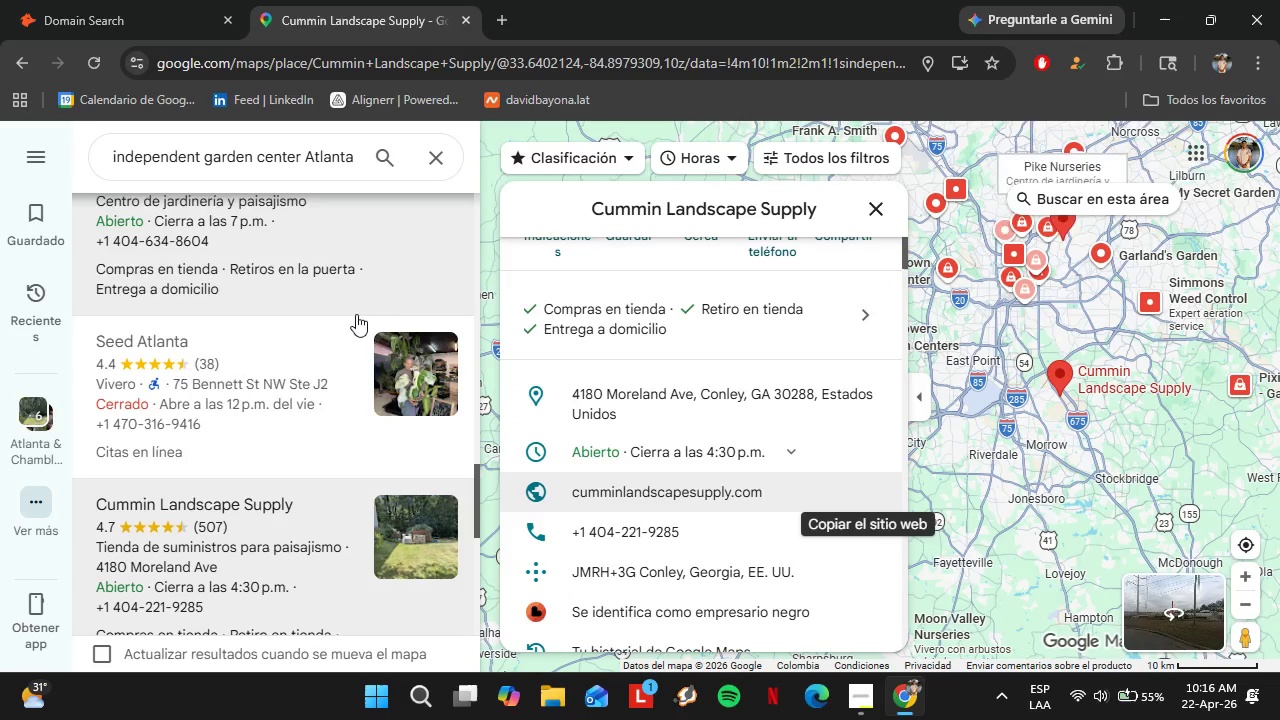 
scroll: coordinate [356, 332], scroll_direction: down, amount: 2.0
 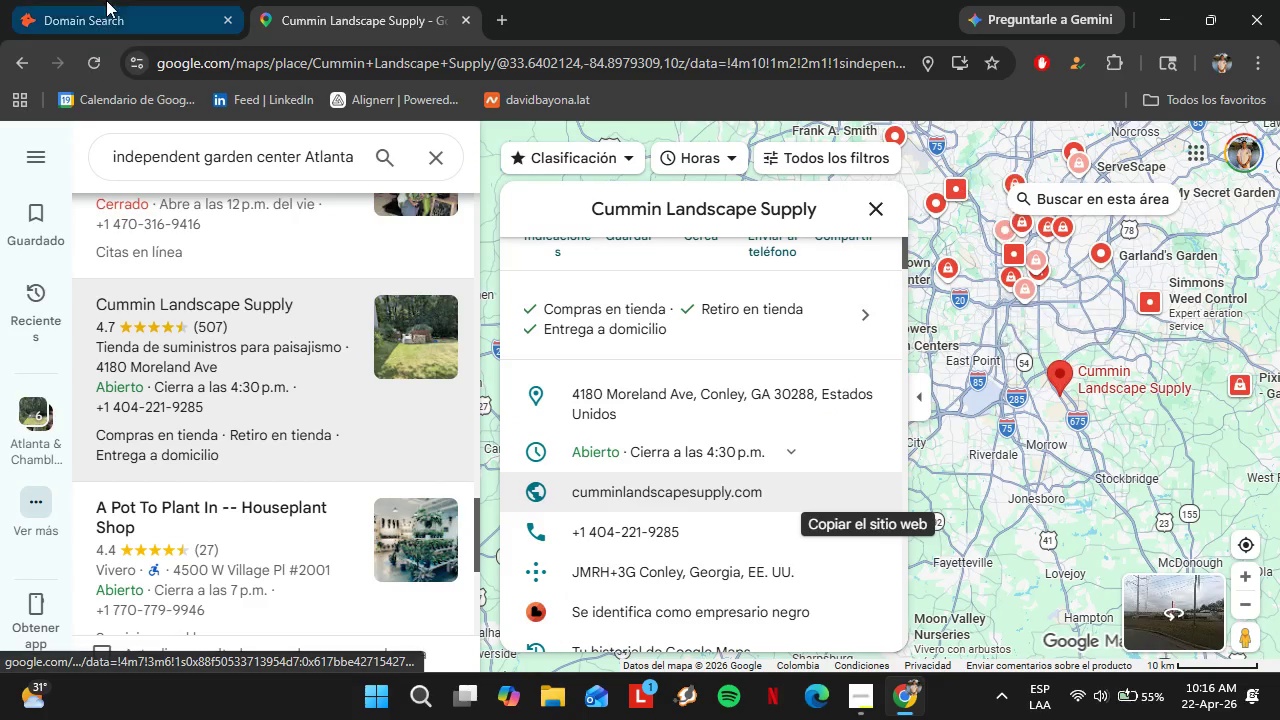 
left_click([106, 0])
 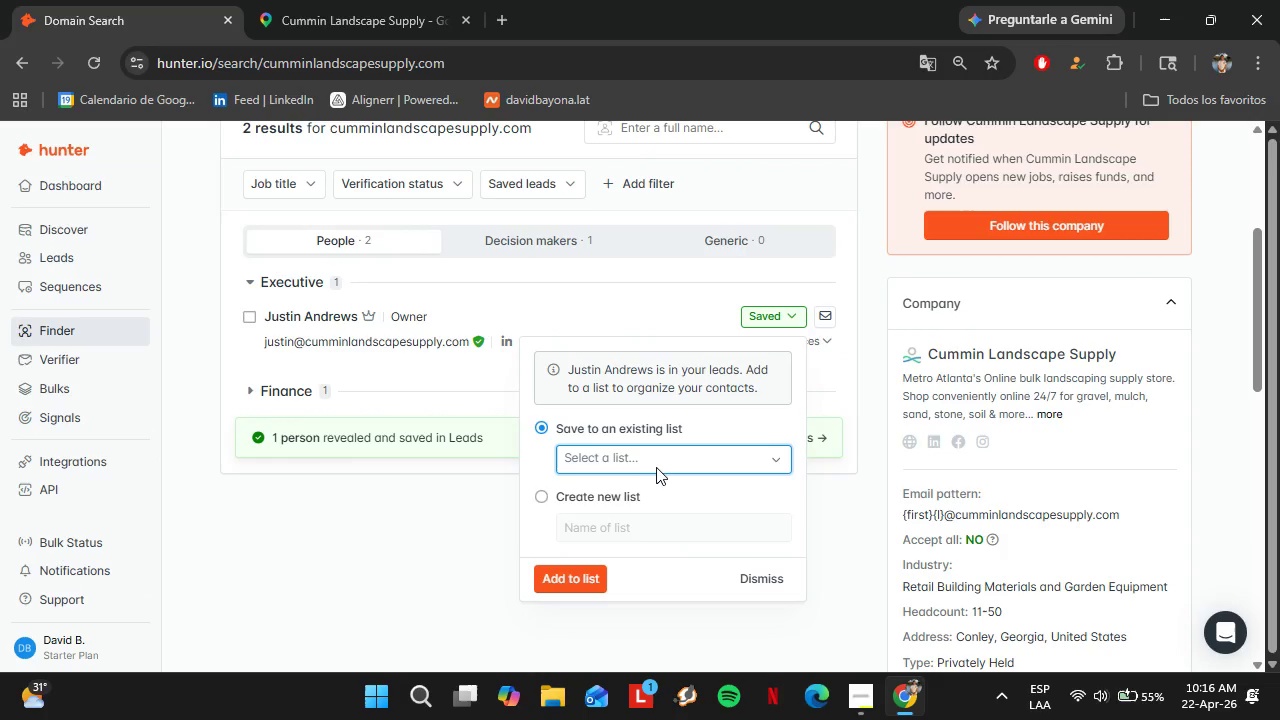 
left_click([655, 463])
 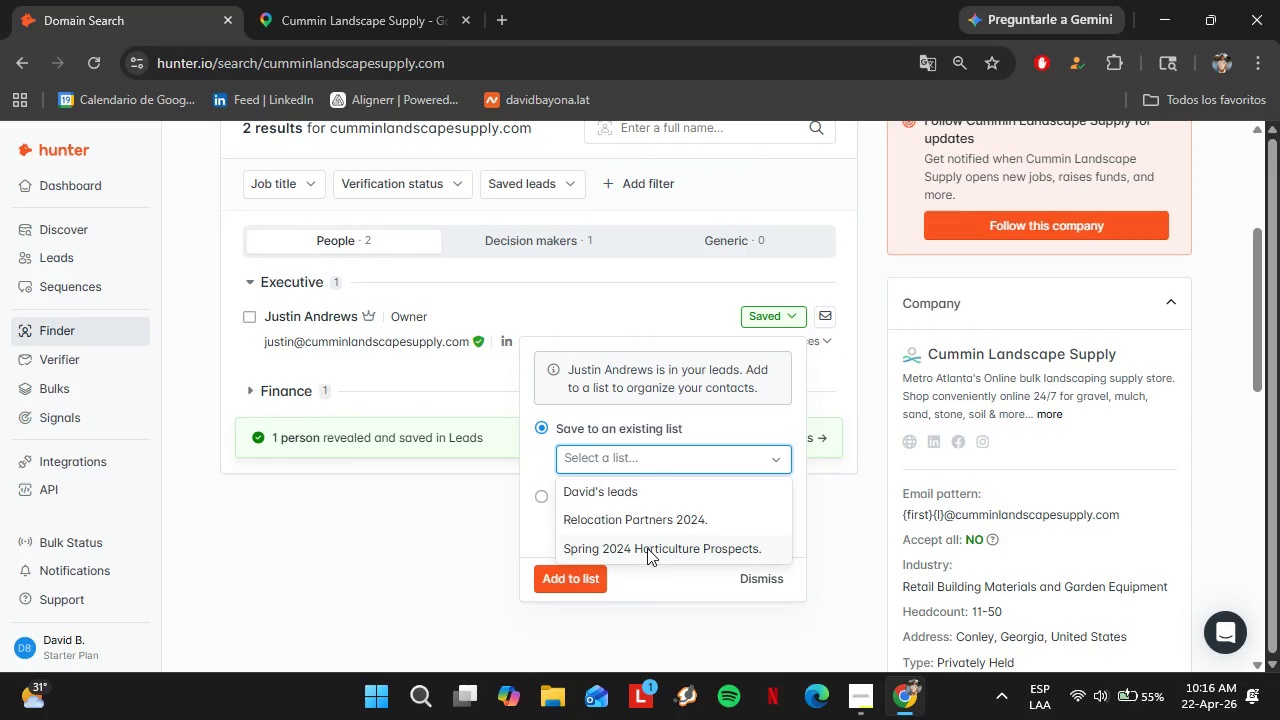 
left_click([647, 548])
 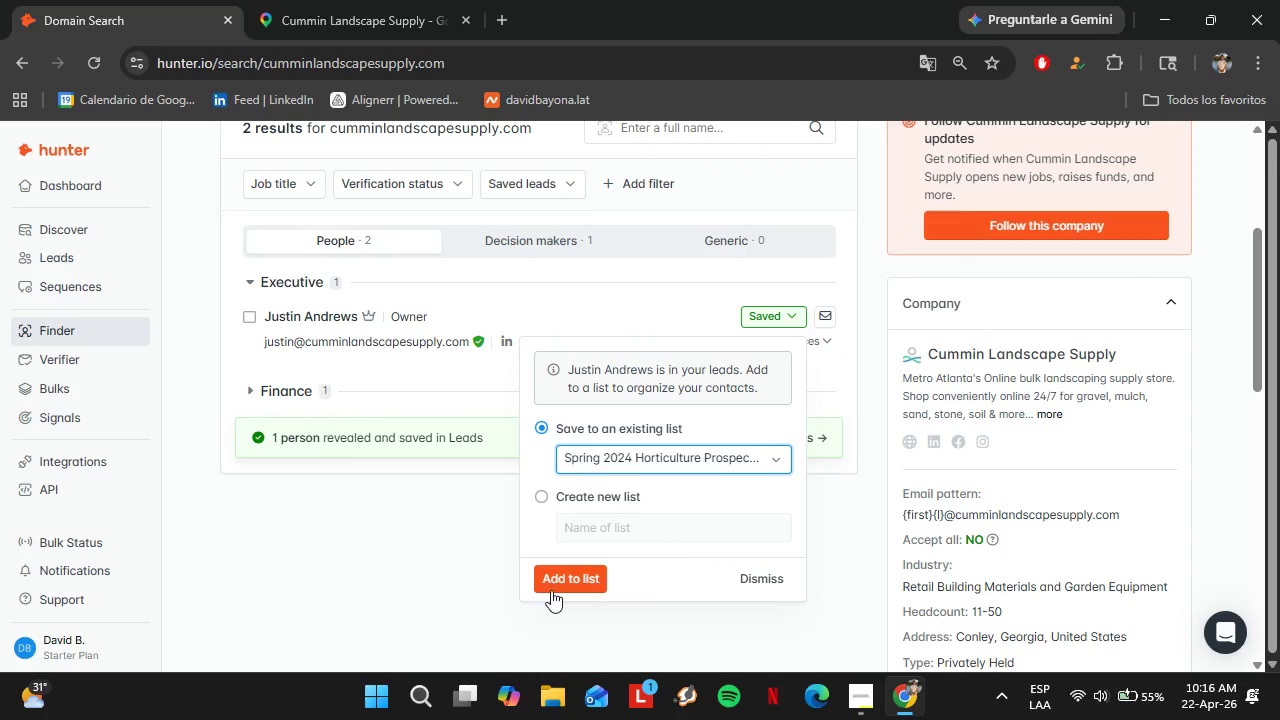 
left_click([552, 590])
 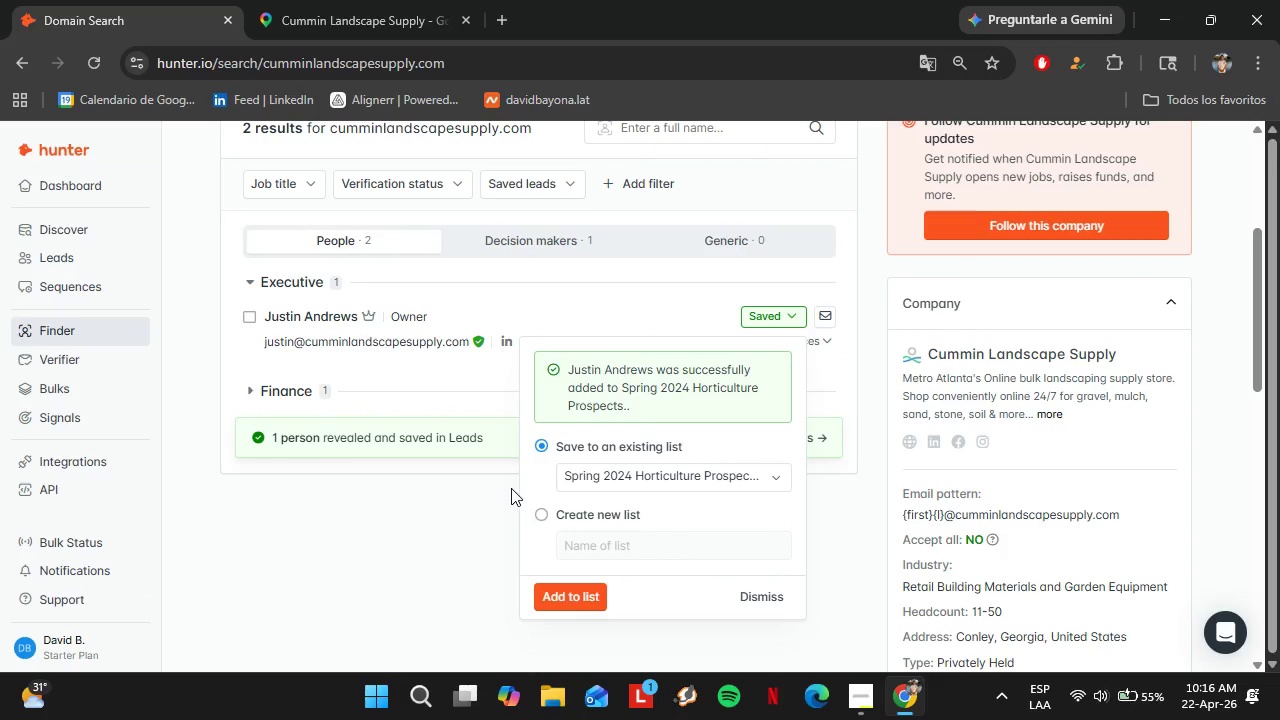 
left_click([474, 501])
 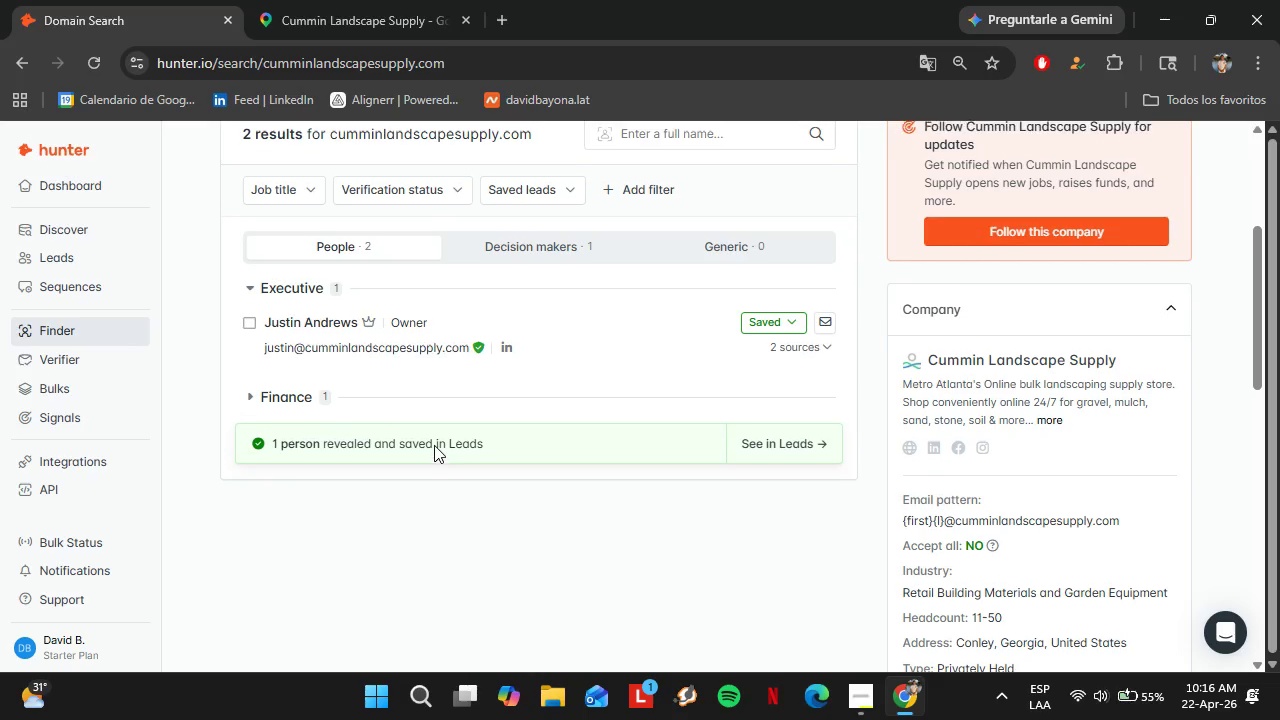 
scroll: coordinate [402, 409], scroll_direction: up, amount: 3.0
 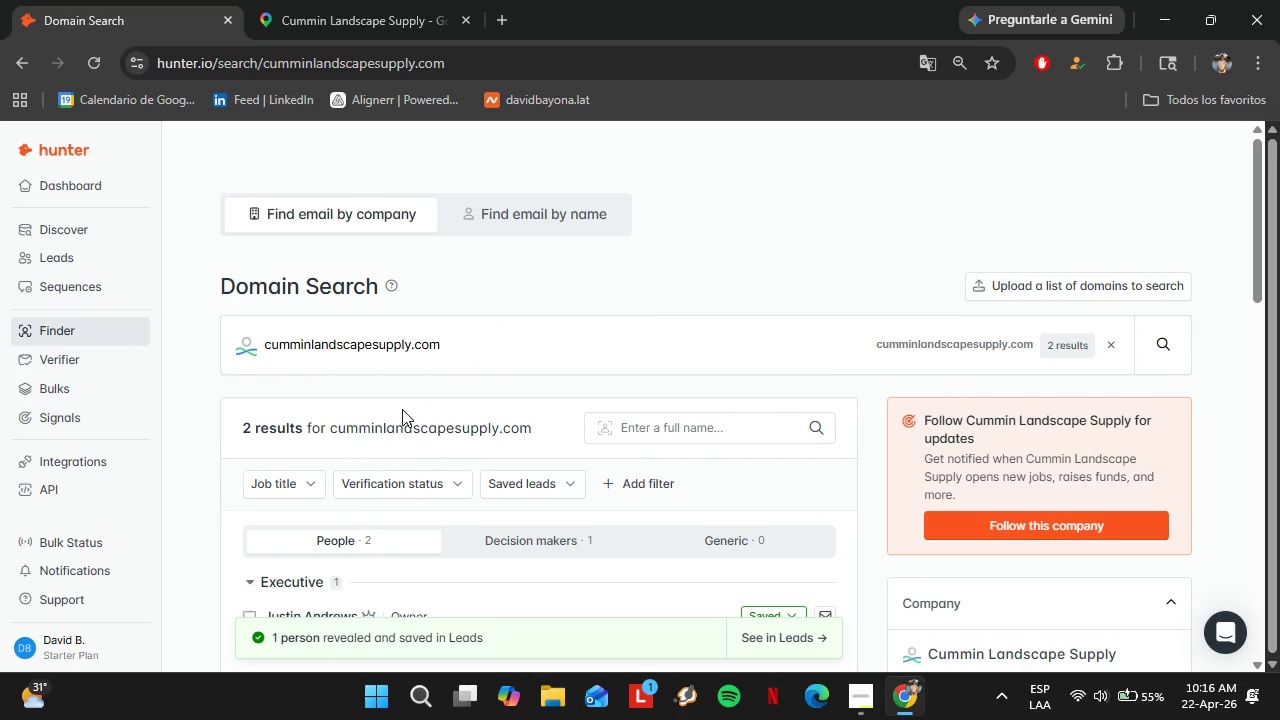 
wait(7.4)
 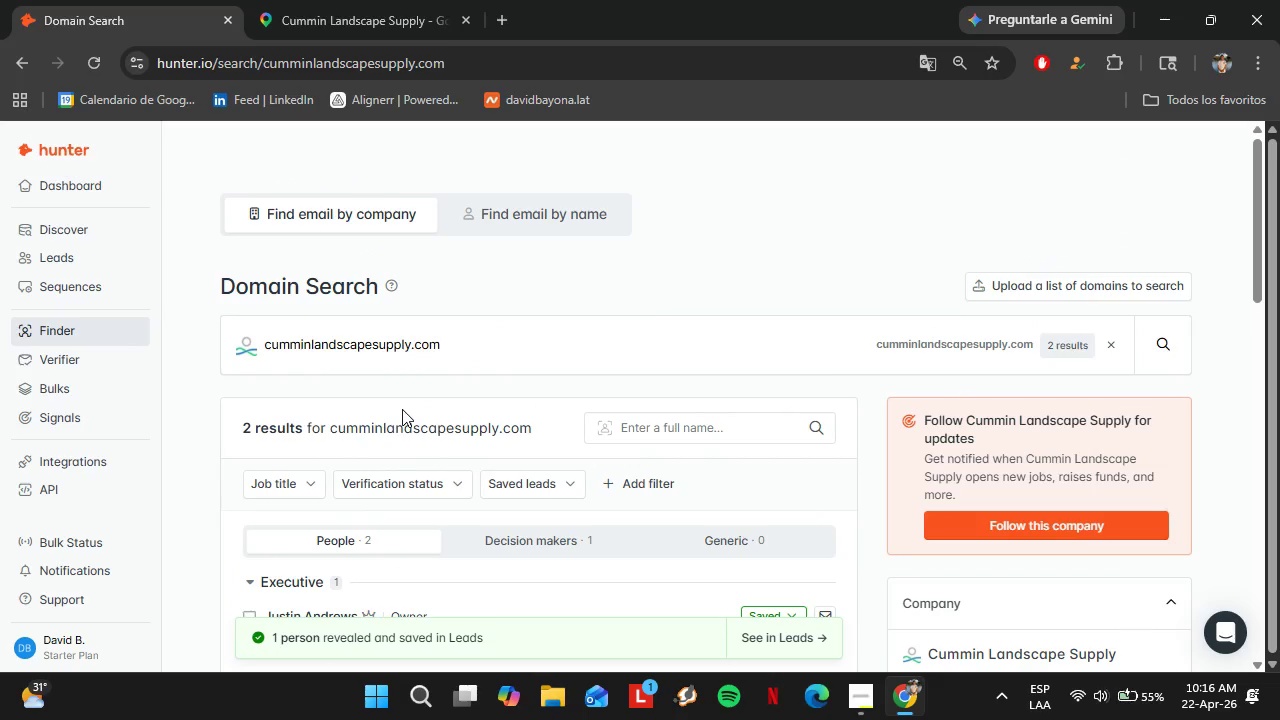 
left_click([292, 0])
 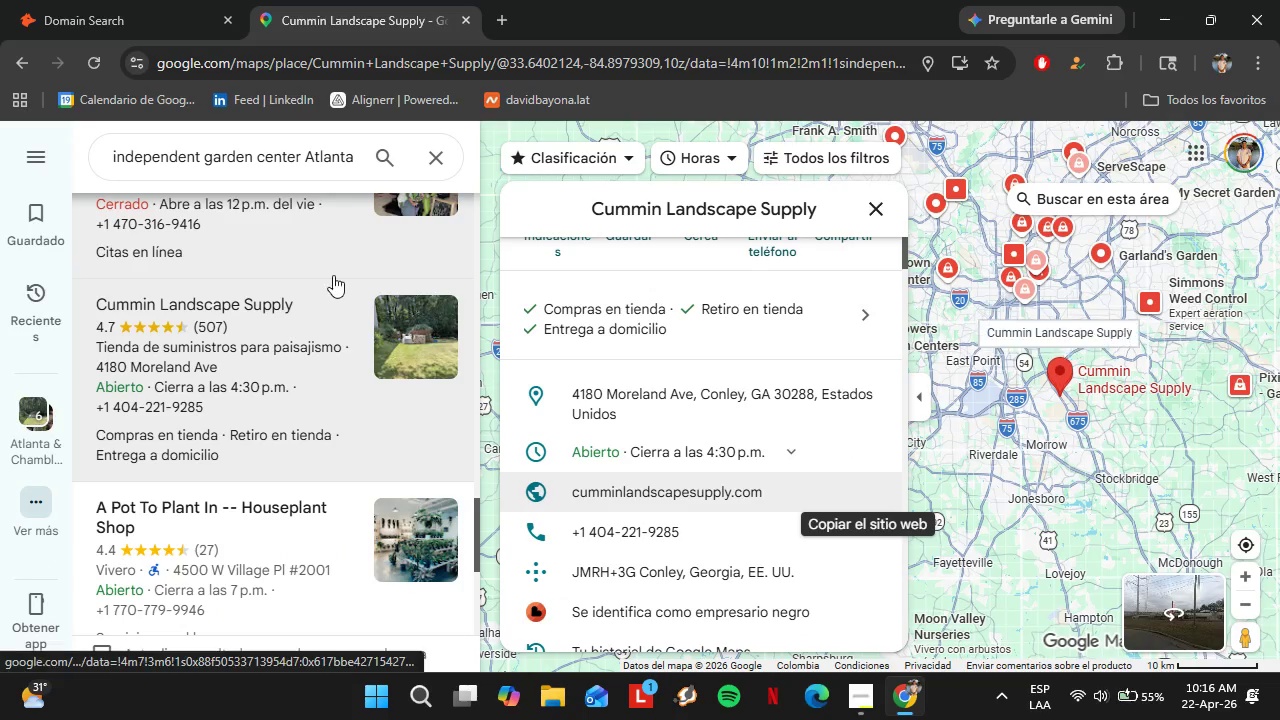 
scroll: coordinate [333, 271], scroll_direction: down, amount: 2.0
 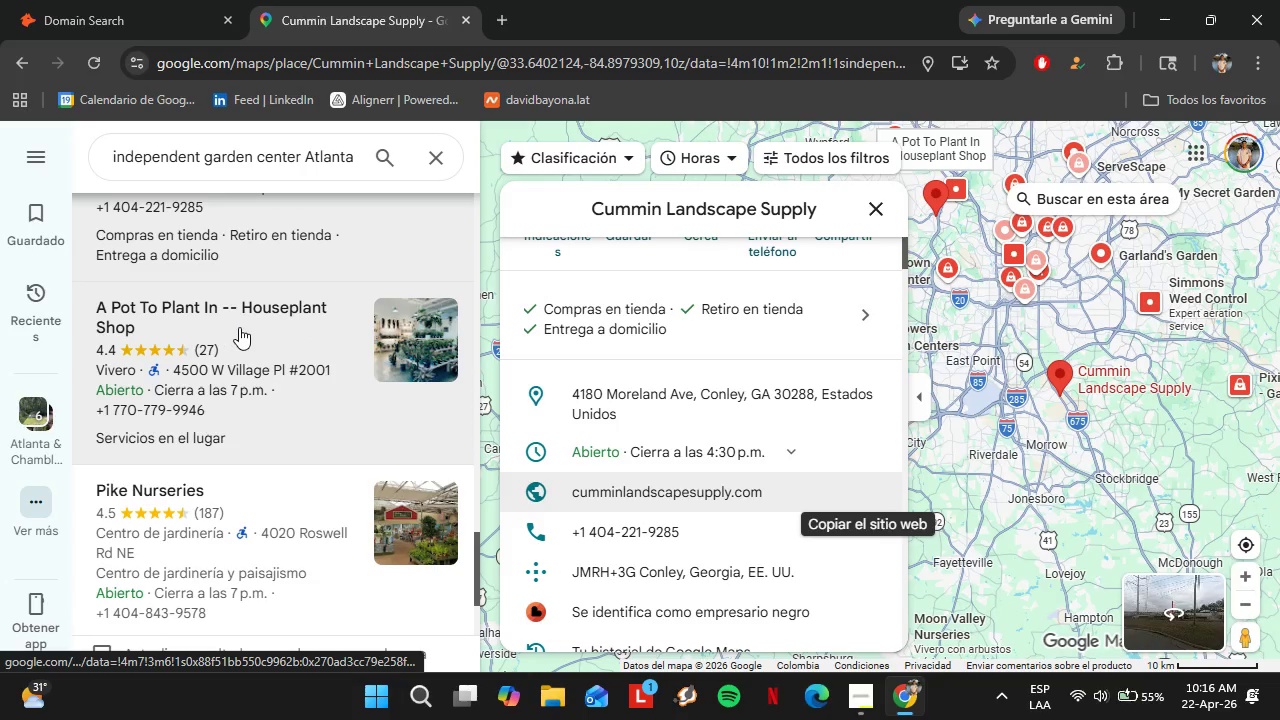 
left_click([243, 322])
 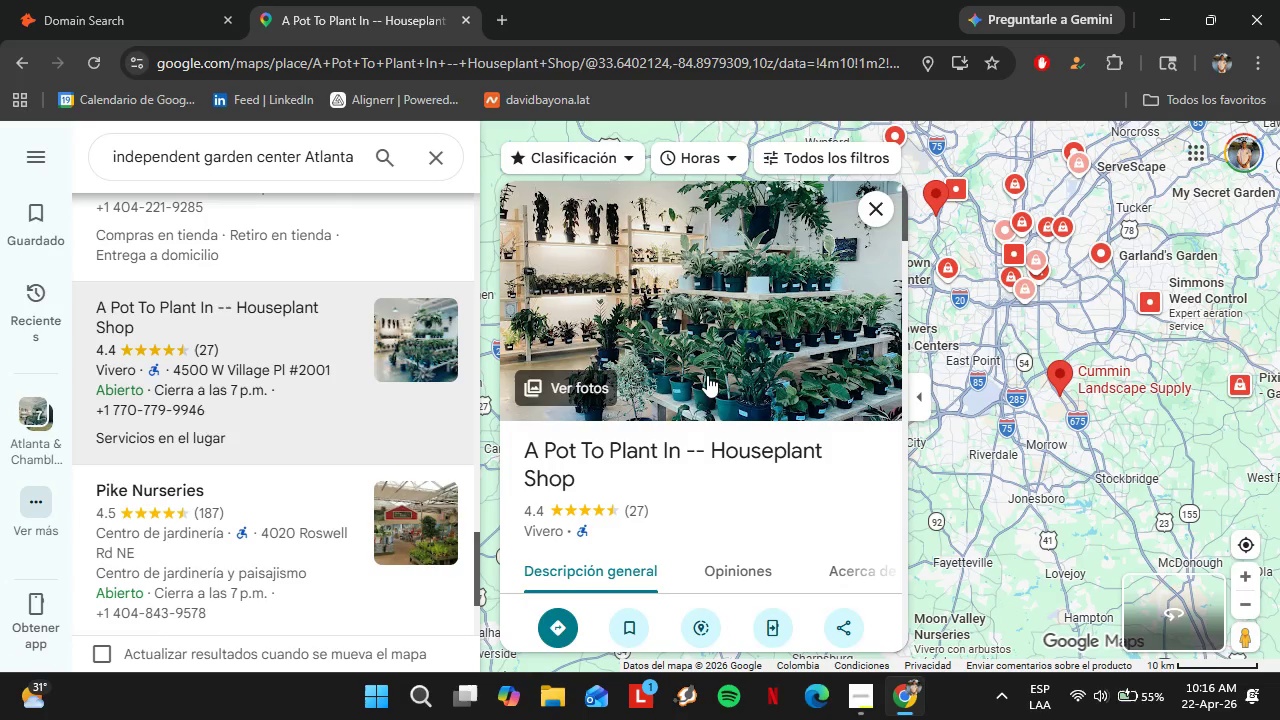 
scroll: coordinate [707, 375], scroll_direction: down, amount: 1.0
 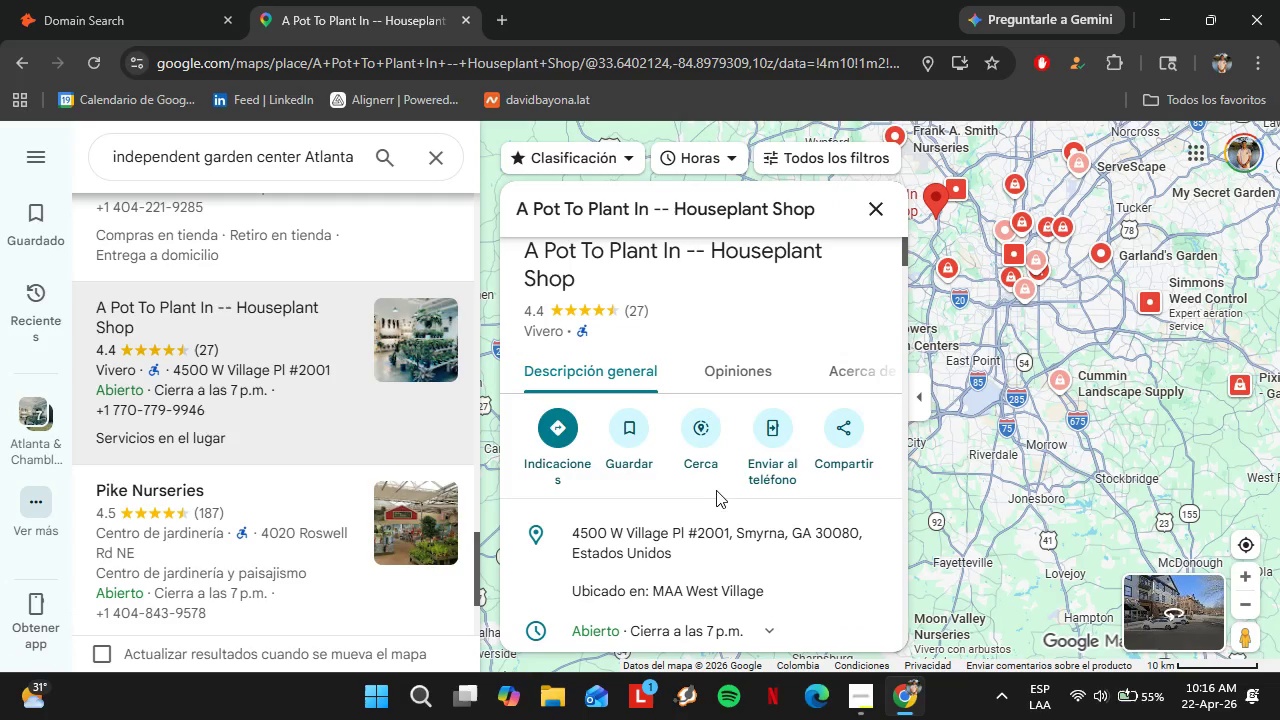 
scroll: coordinate [381, 415], scroll_direction: up, amount: 2.0
 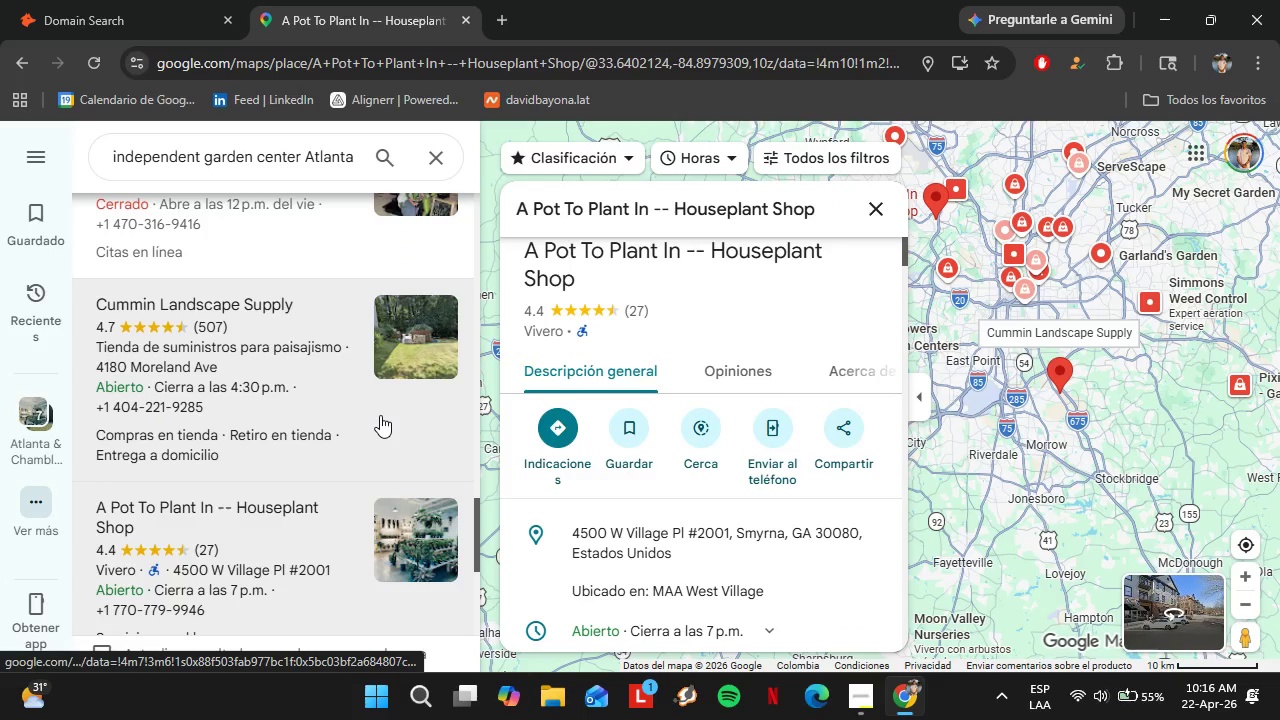 
scroll: coordinate [380, 415], scroll_direction: down, amount: 2.0
 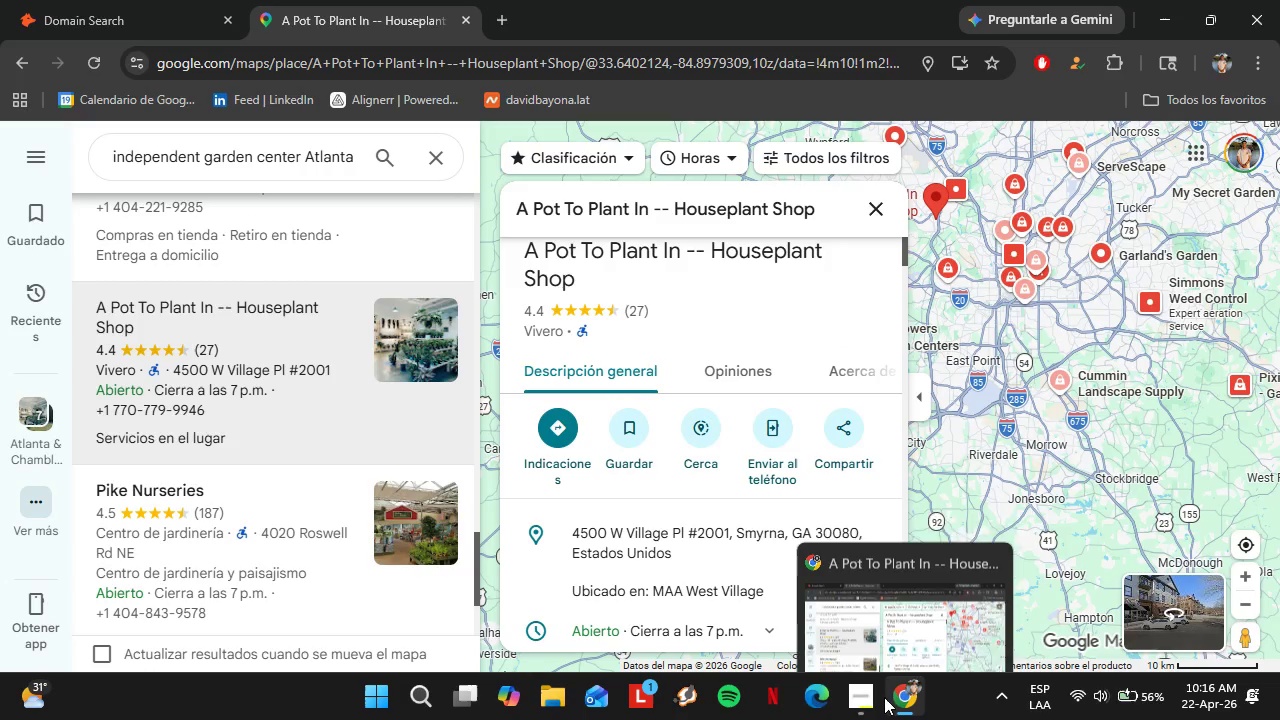 
left_click([879, 697])